 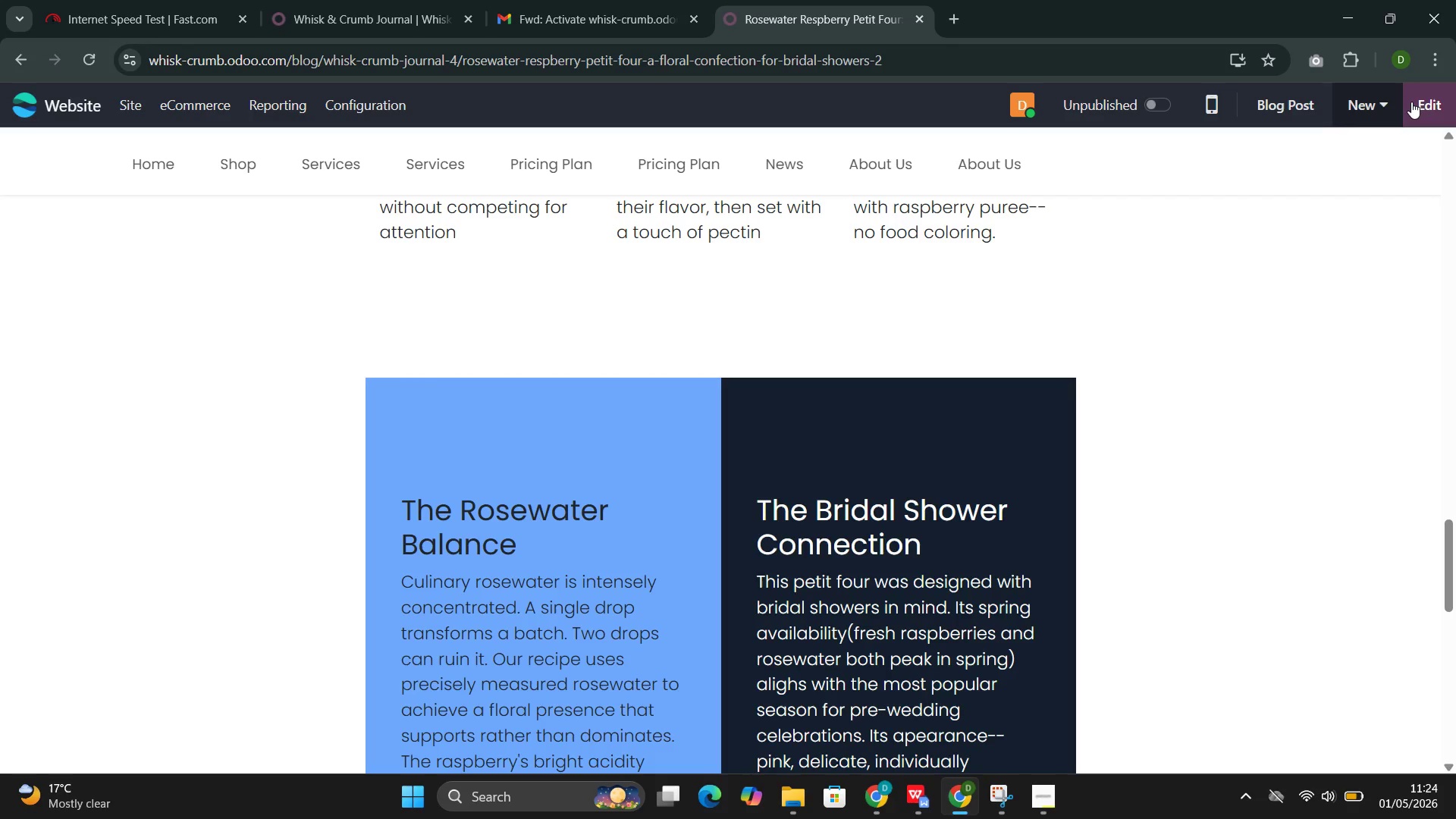 
left_click([1424, 106])
 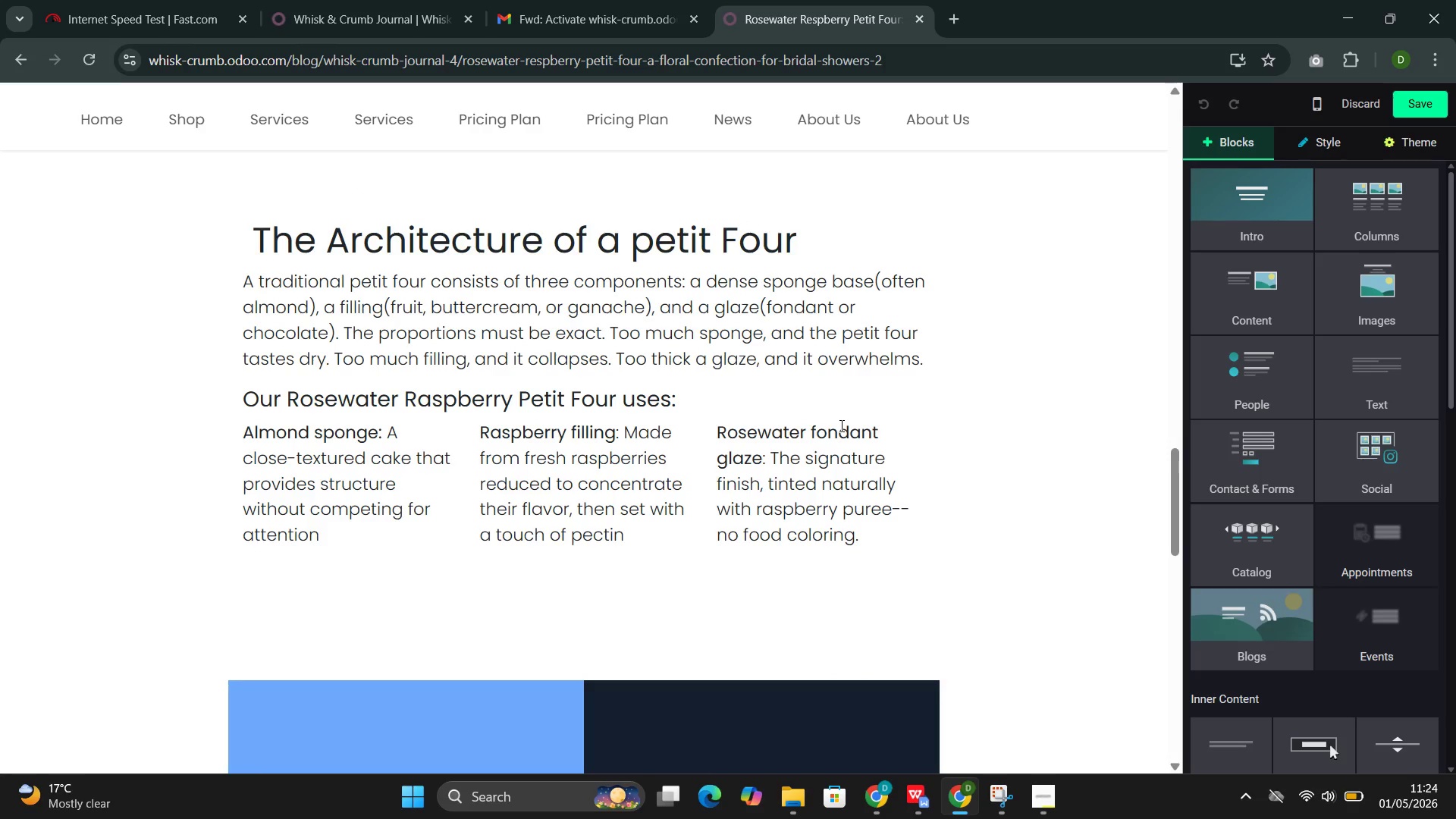 
wait(24.11)
 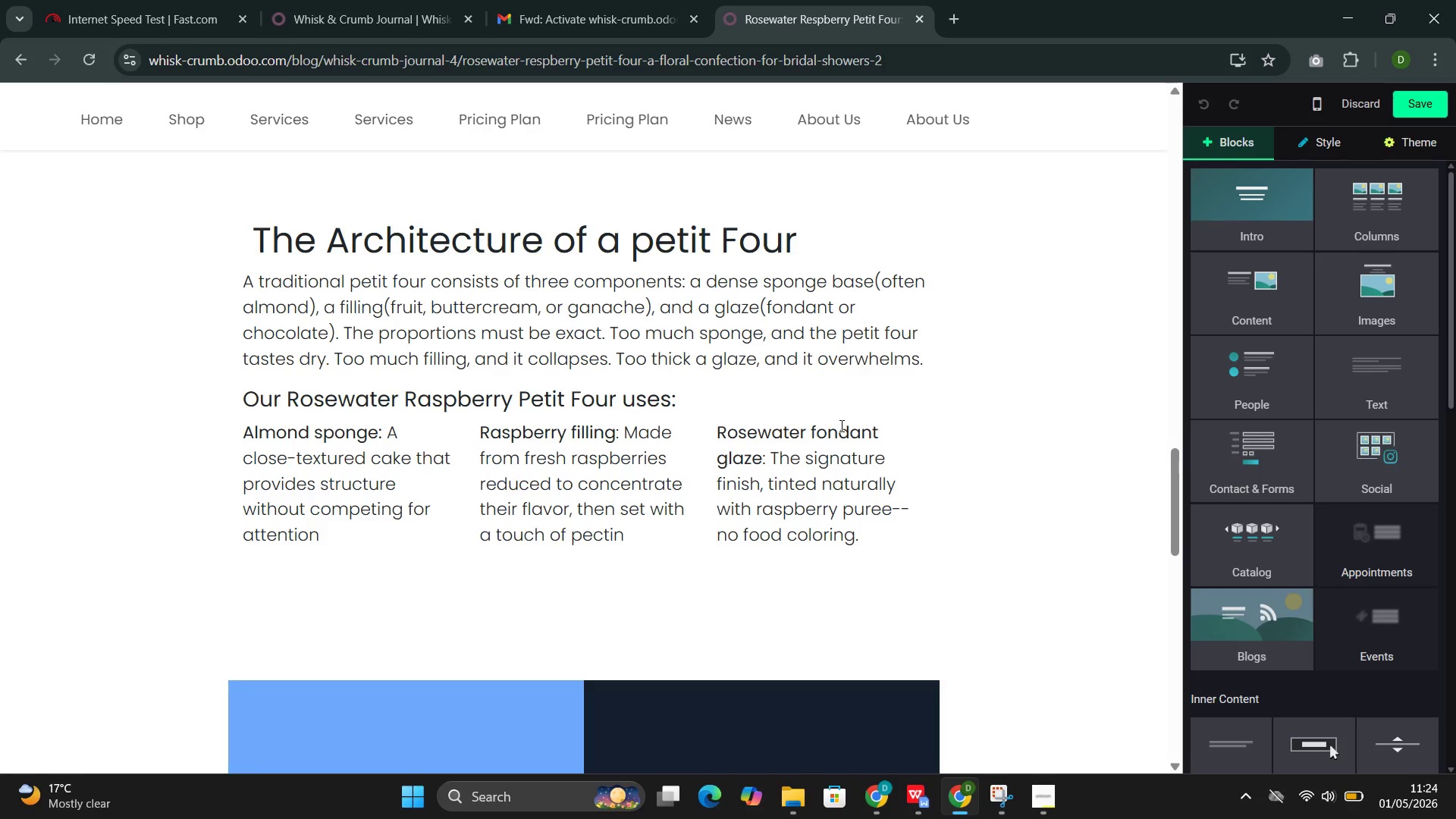 
left_click([887, 508])
 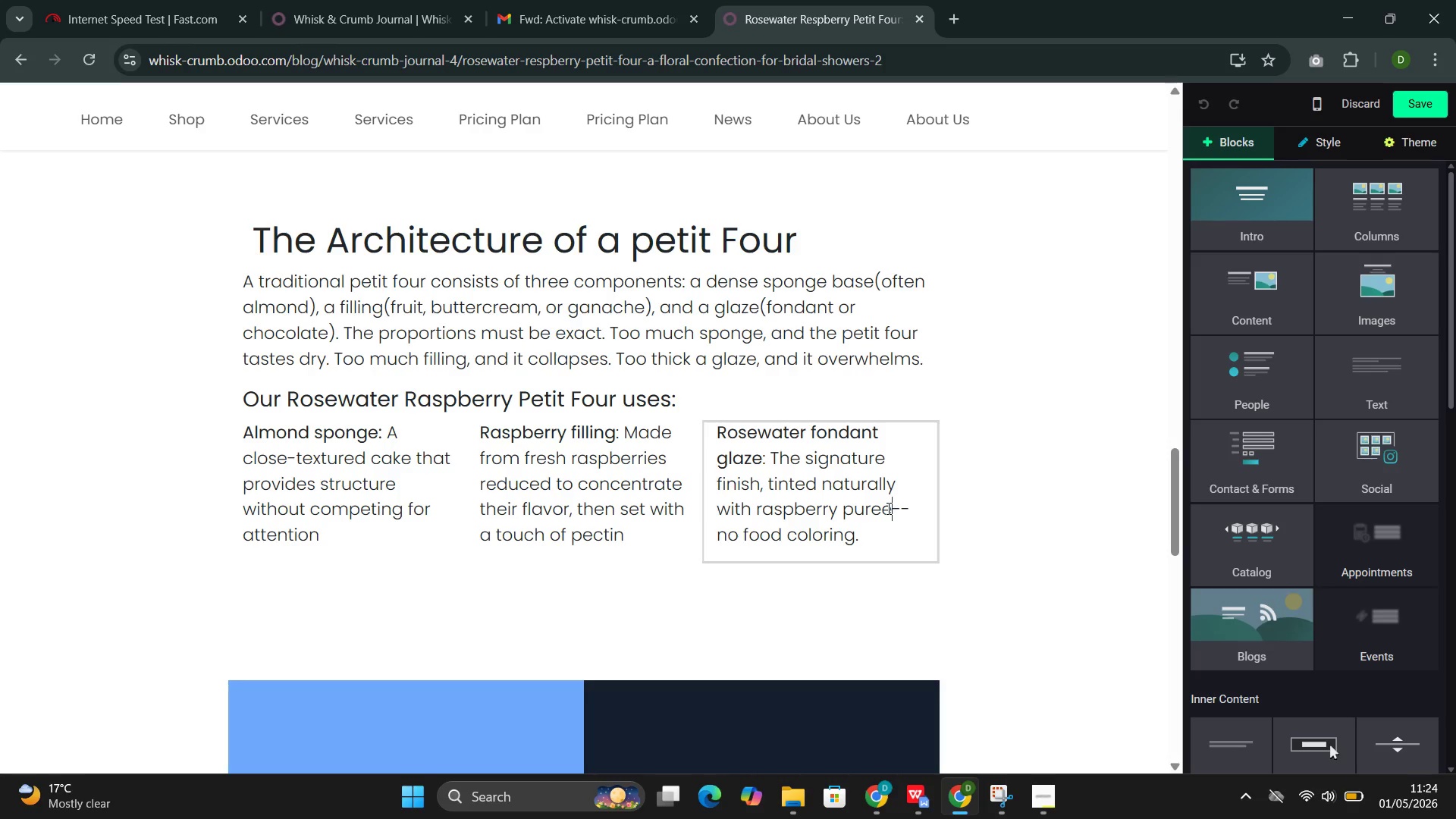 
key(Backquote)
 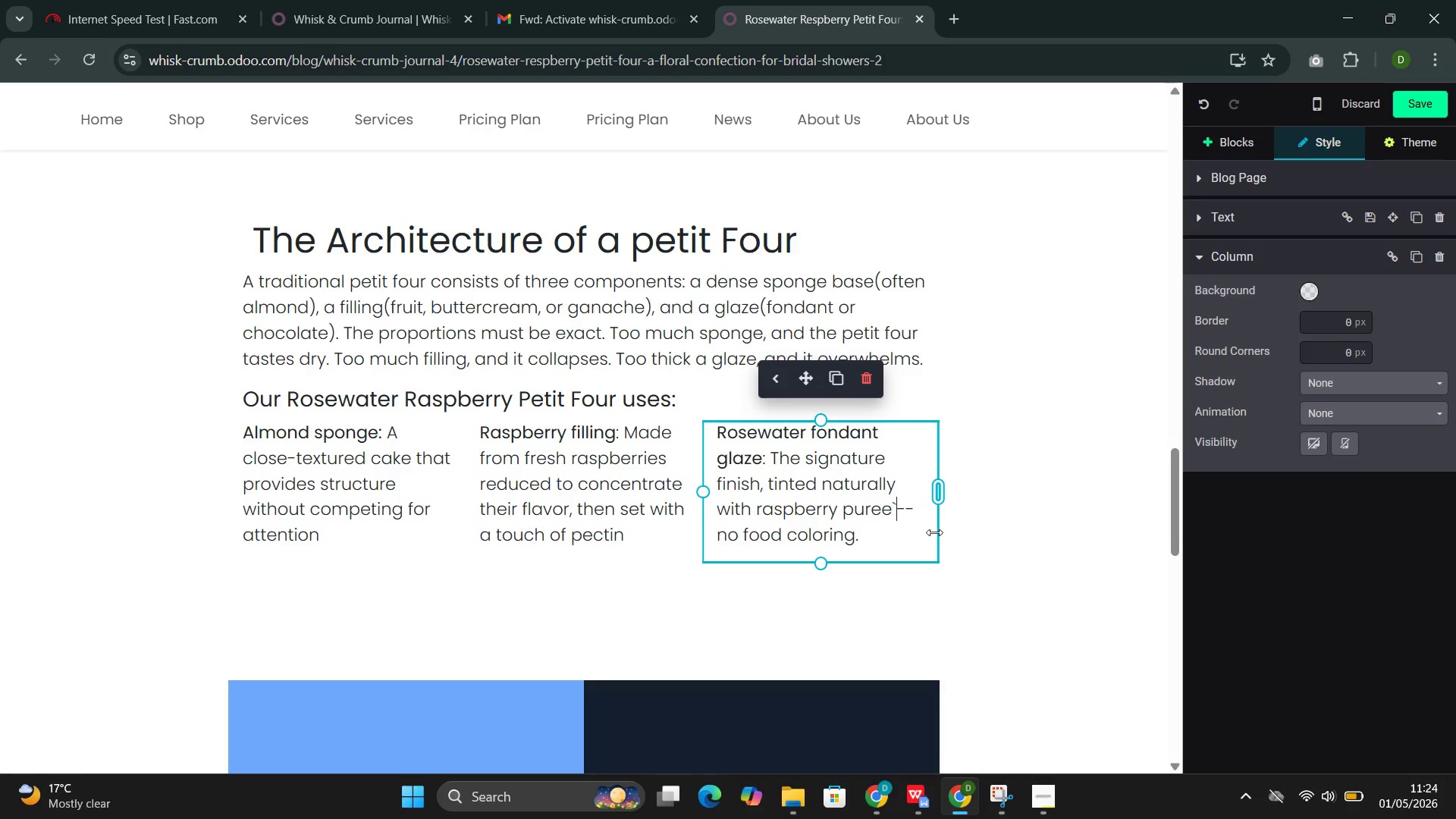 
key(Backspace)
 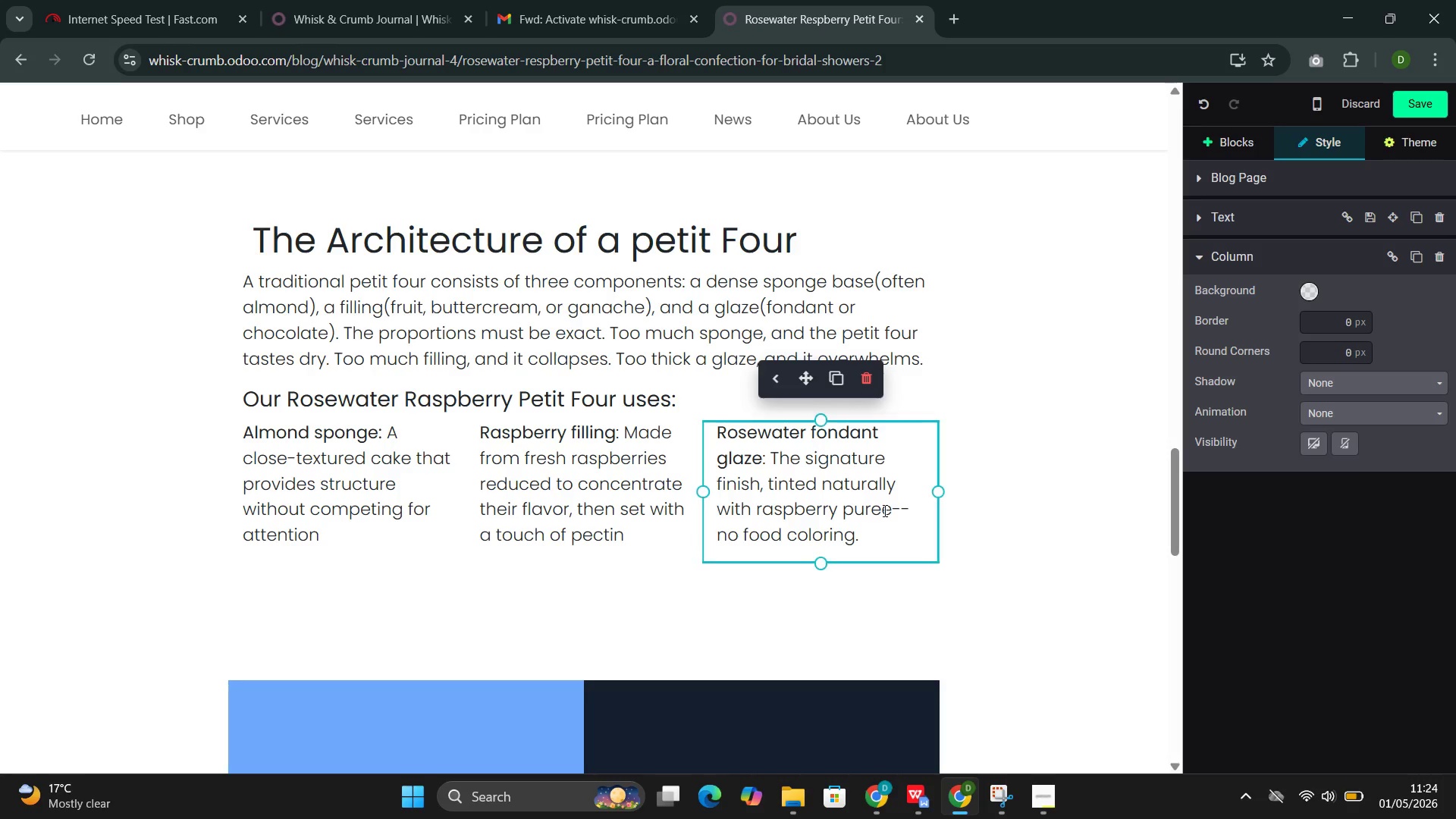 
left_click([883, 507])
 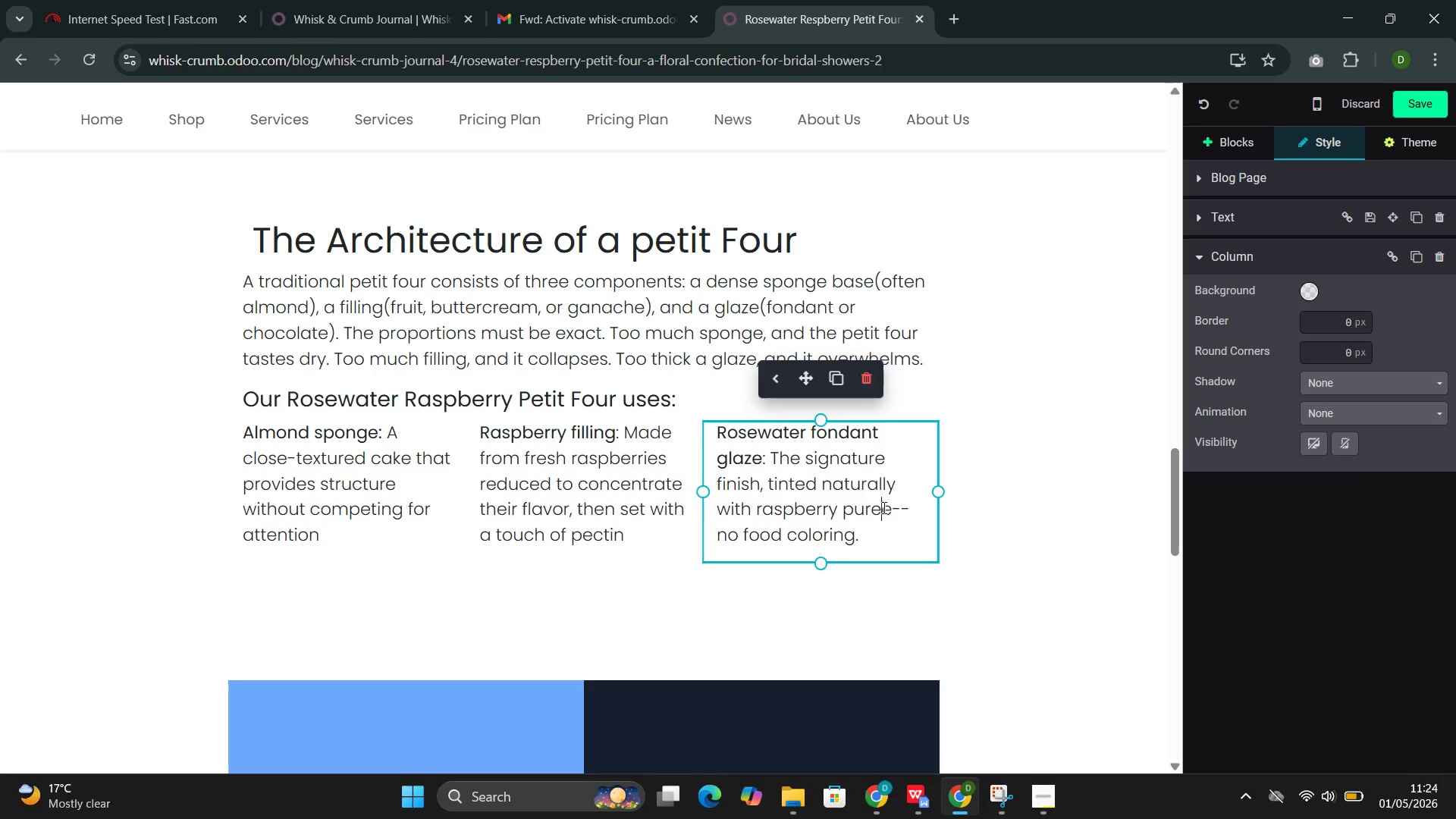 
key(Backquote)
 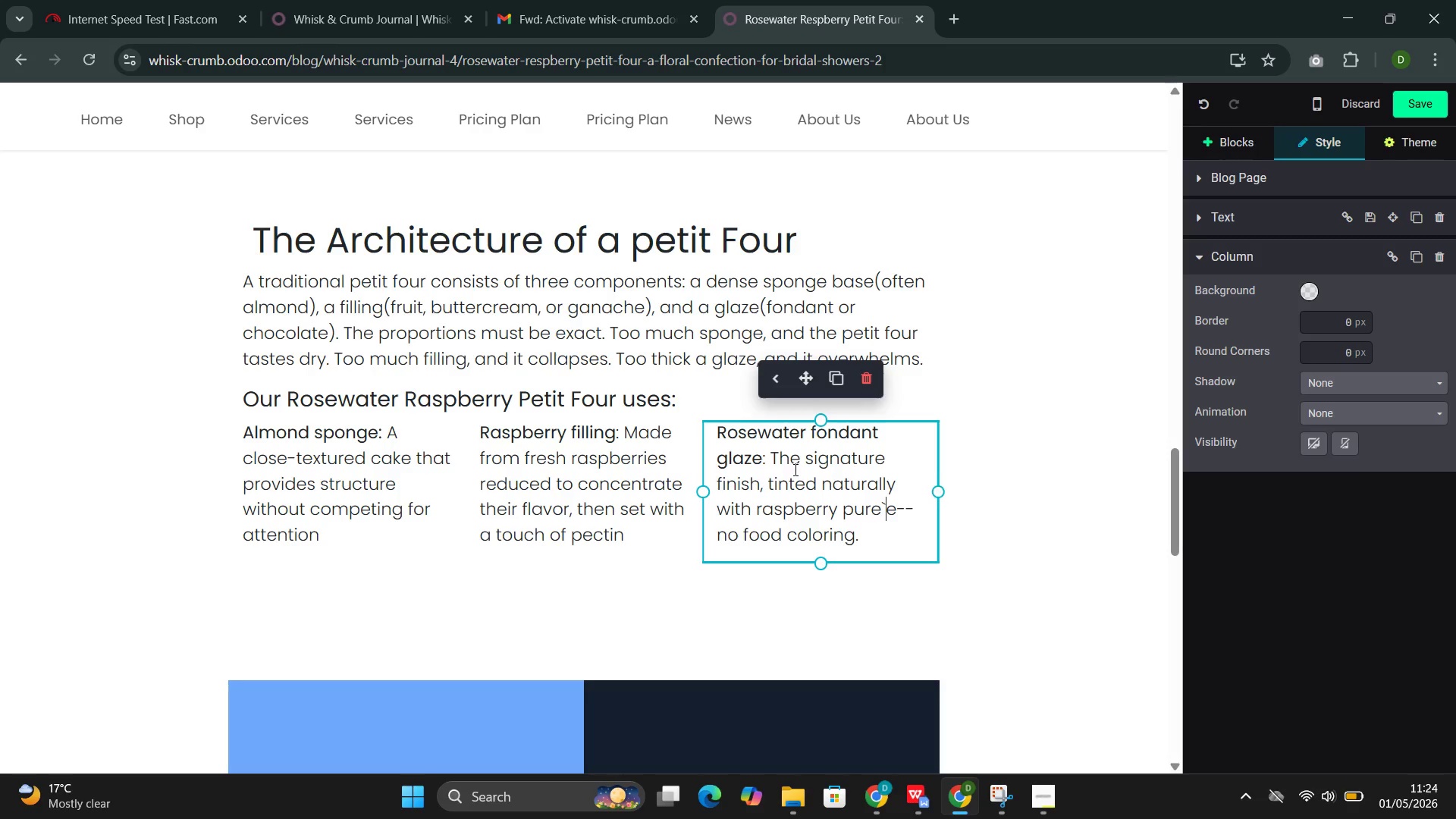 
left_click([787, 502])
 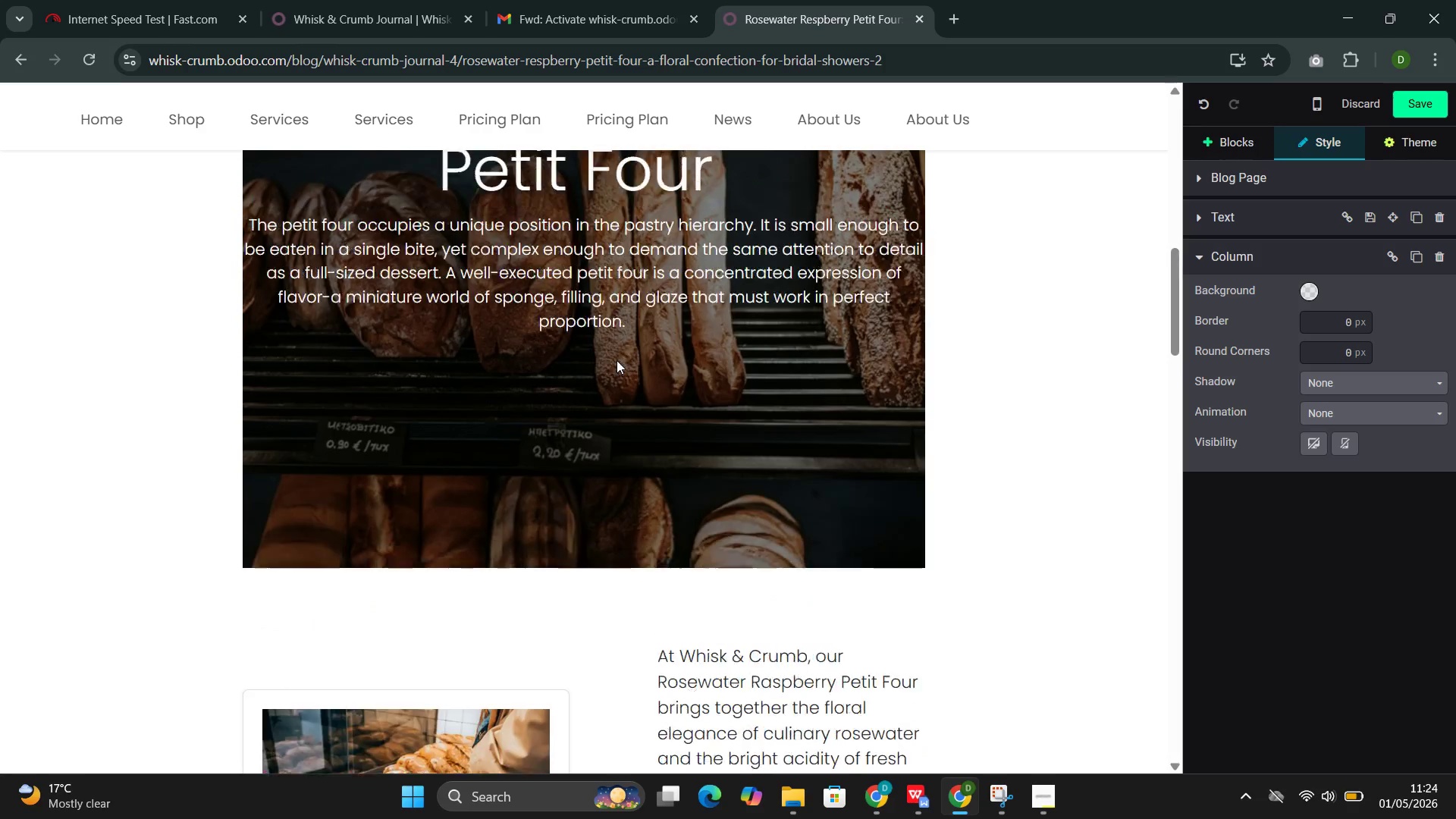 
wait(14.44)
 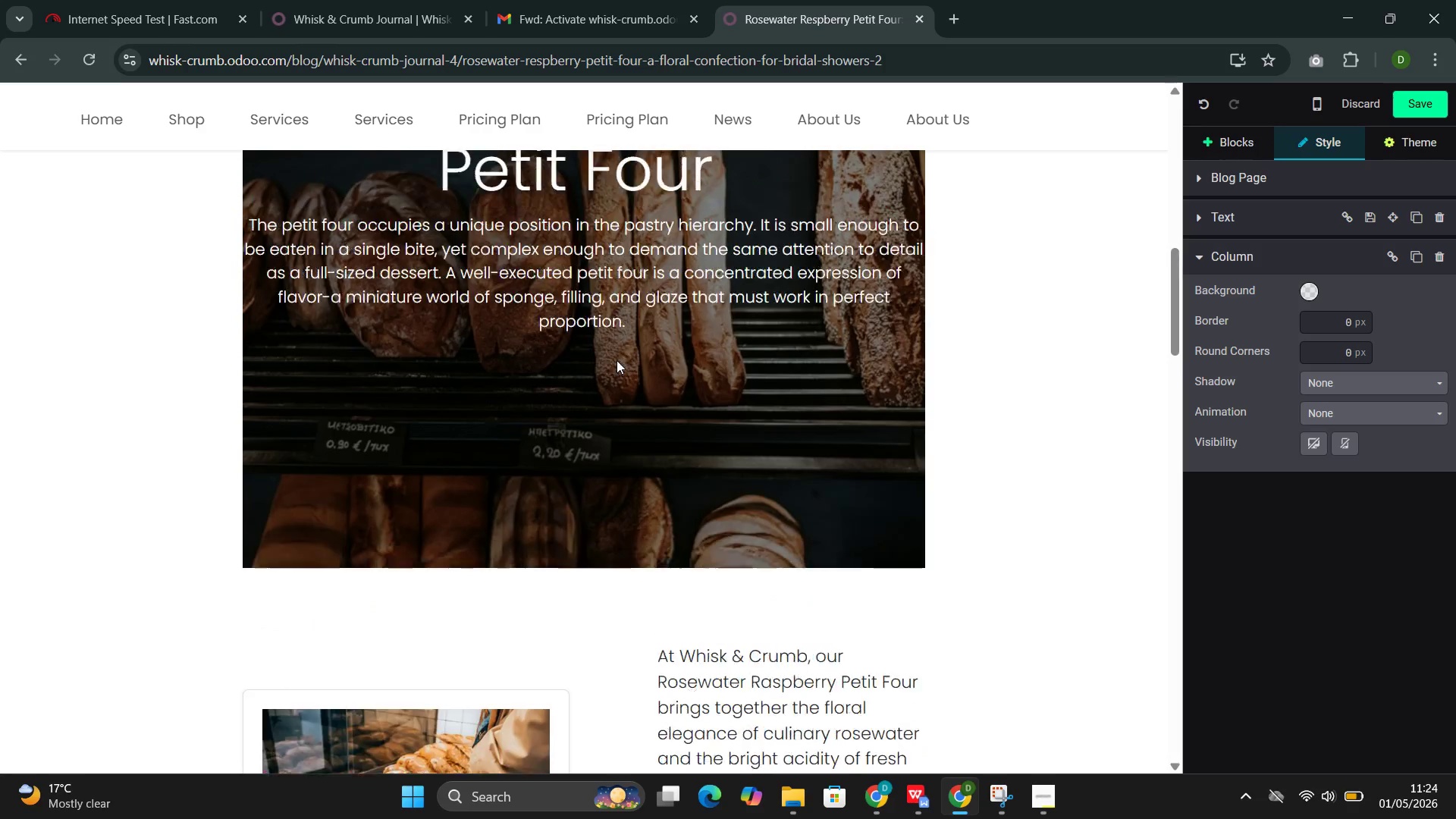 
right_click([617, 360])
 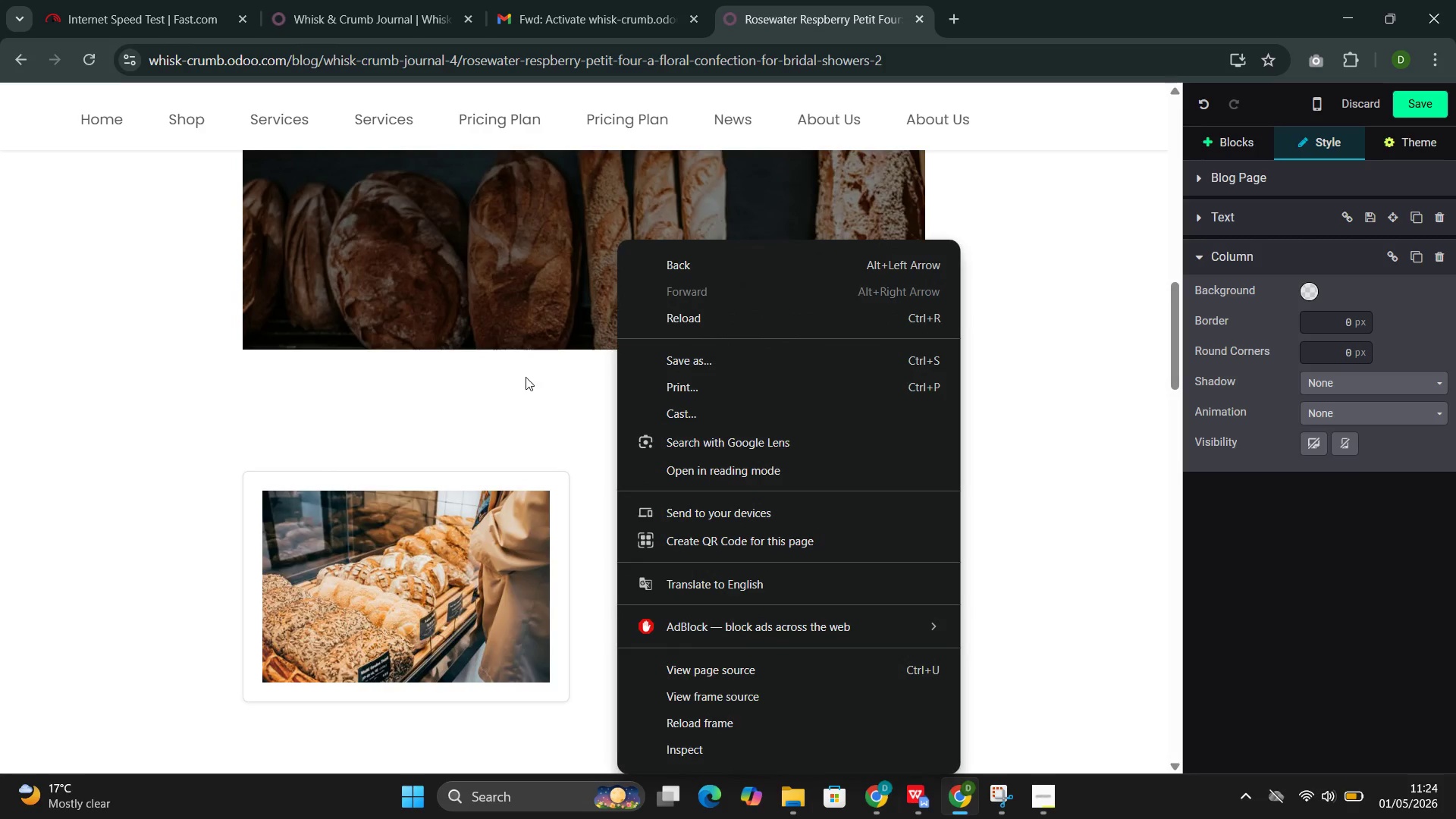 
left_click([522, 407])
 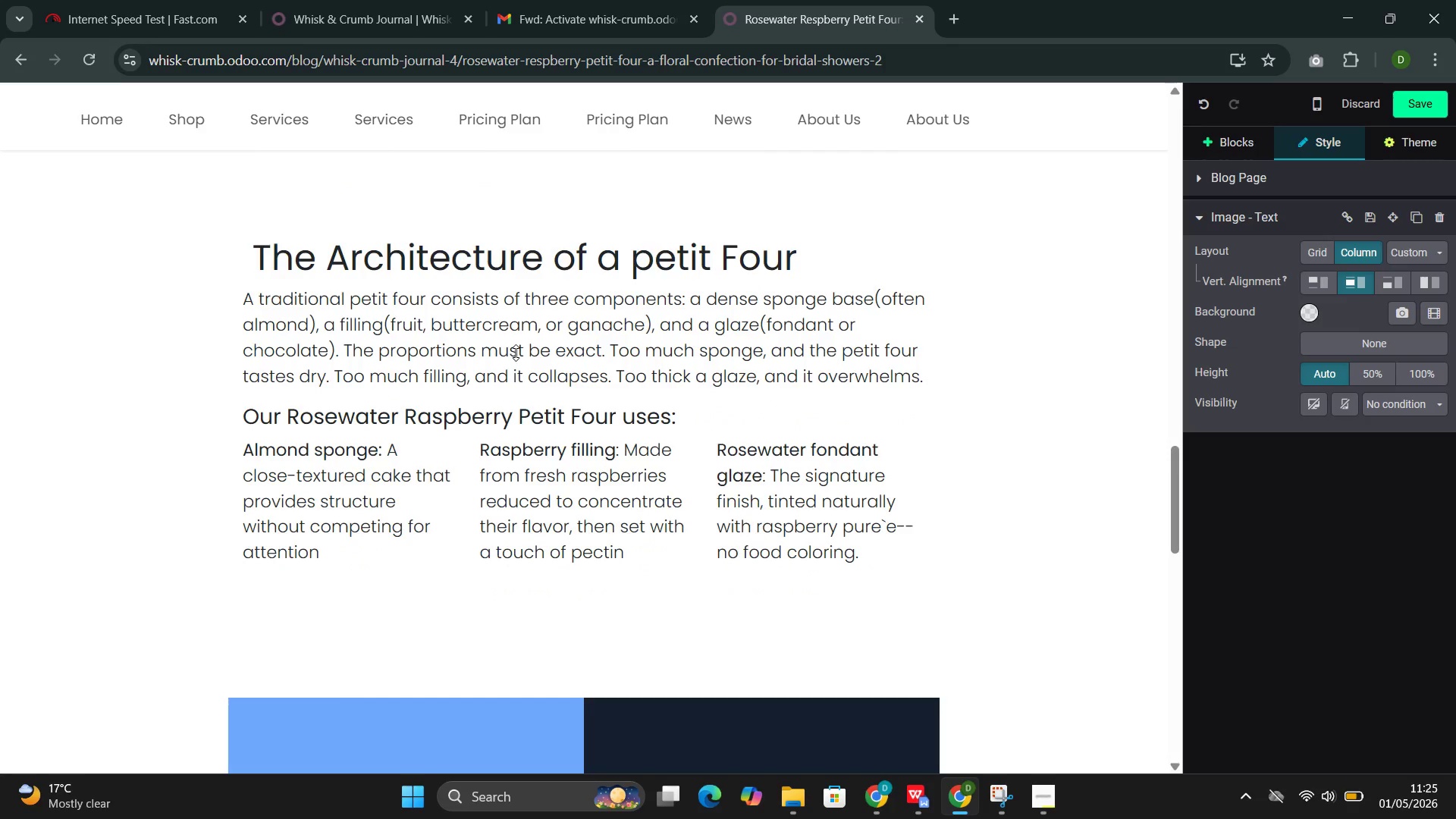 
wait(7.95)
 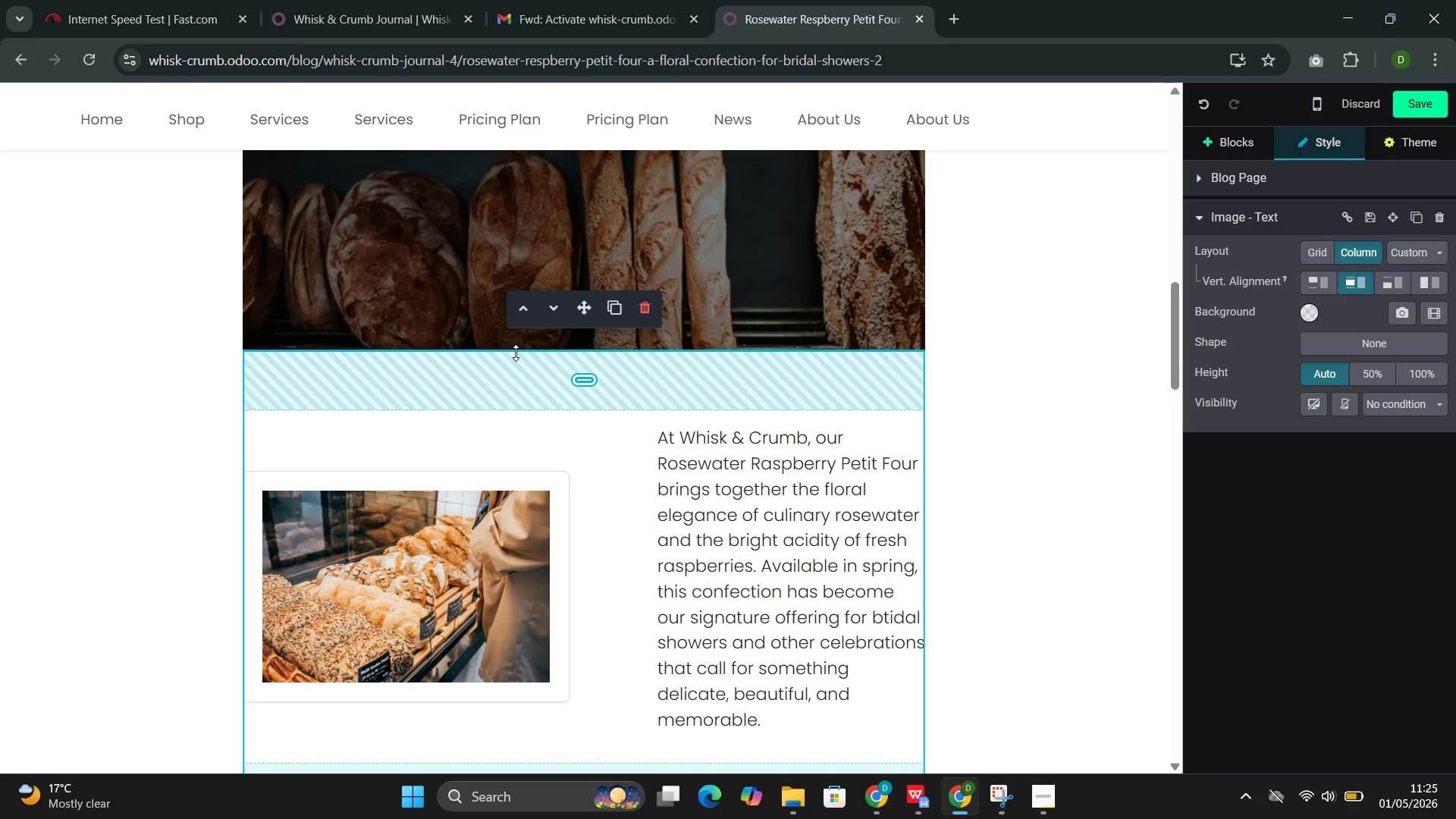 
left_click([256, 243])
 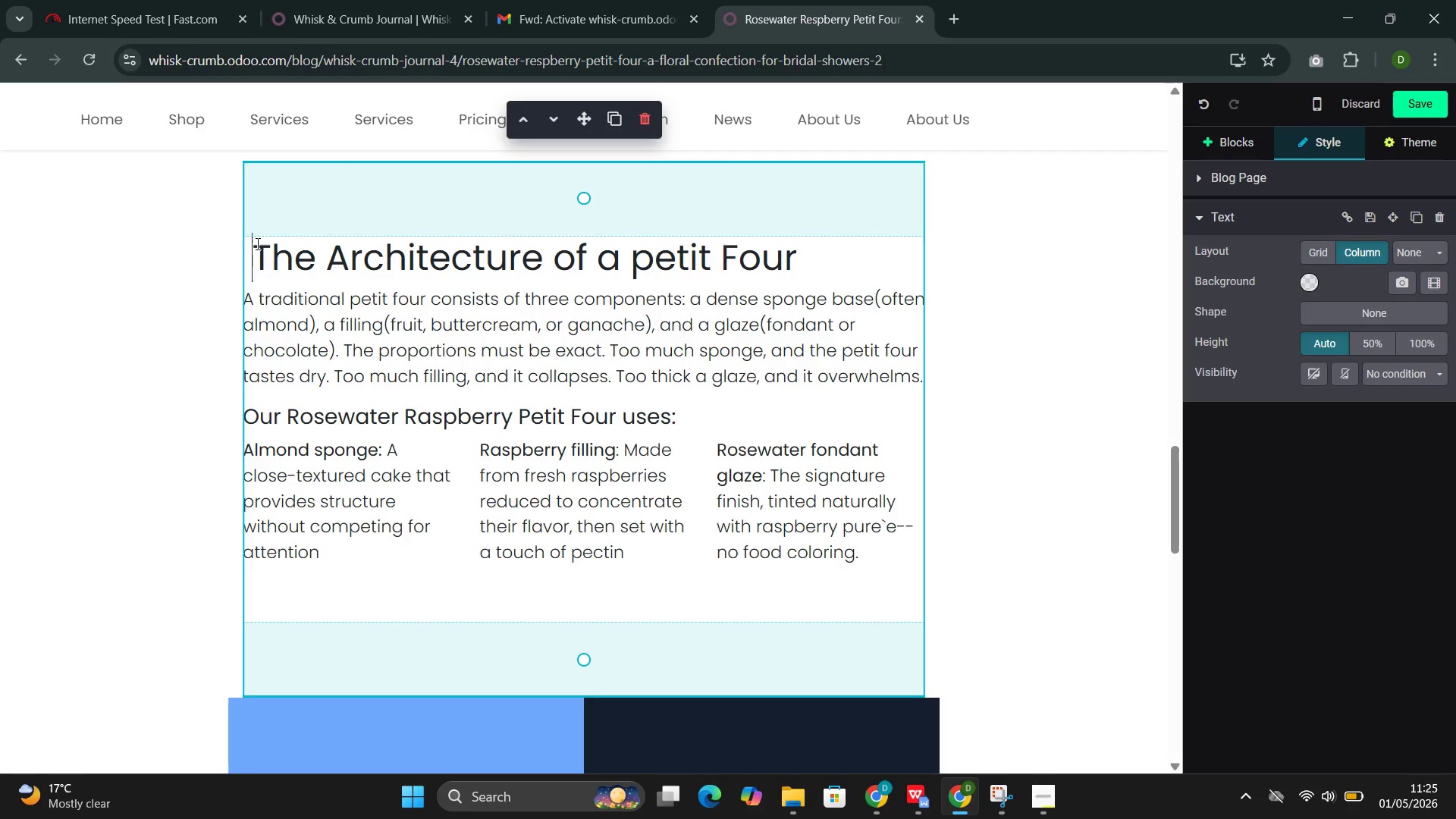 
key(Space)
 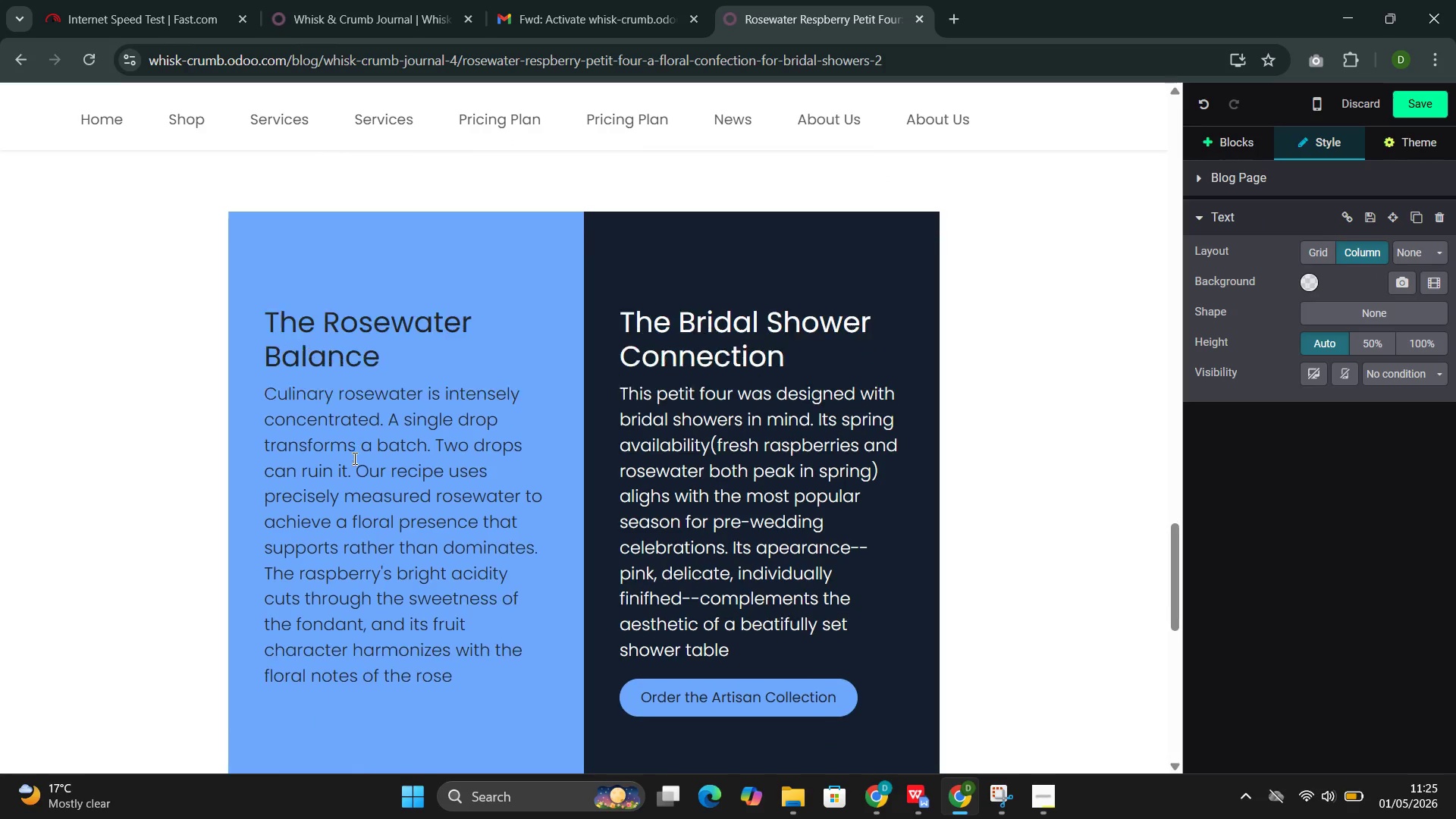 
wait(9.3)
 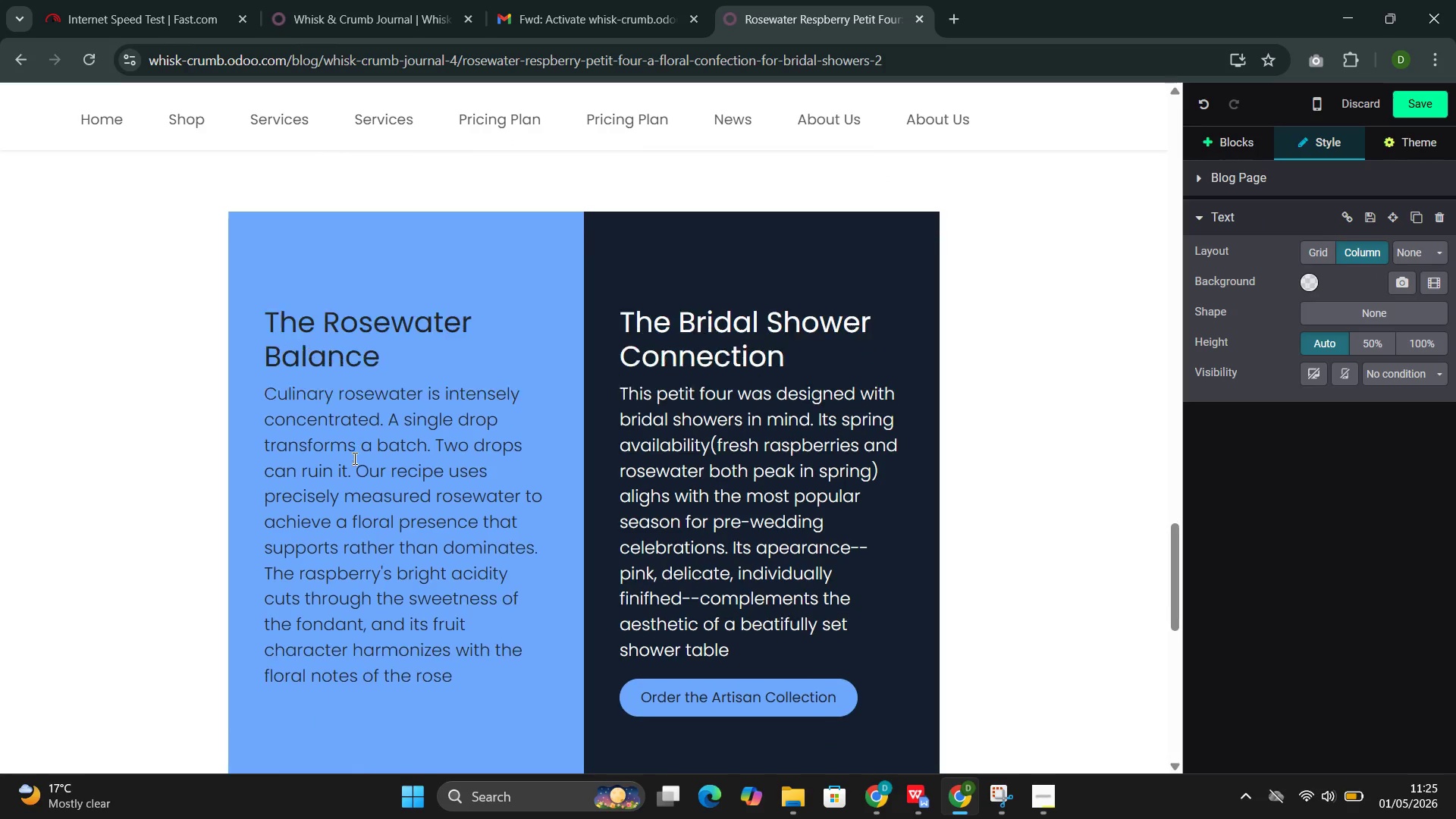 
left_click([1401, 108])
 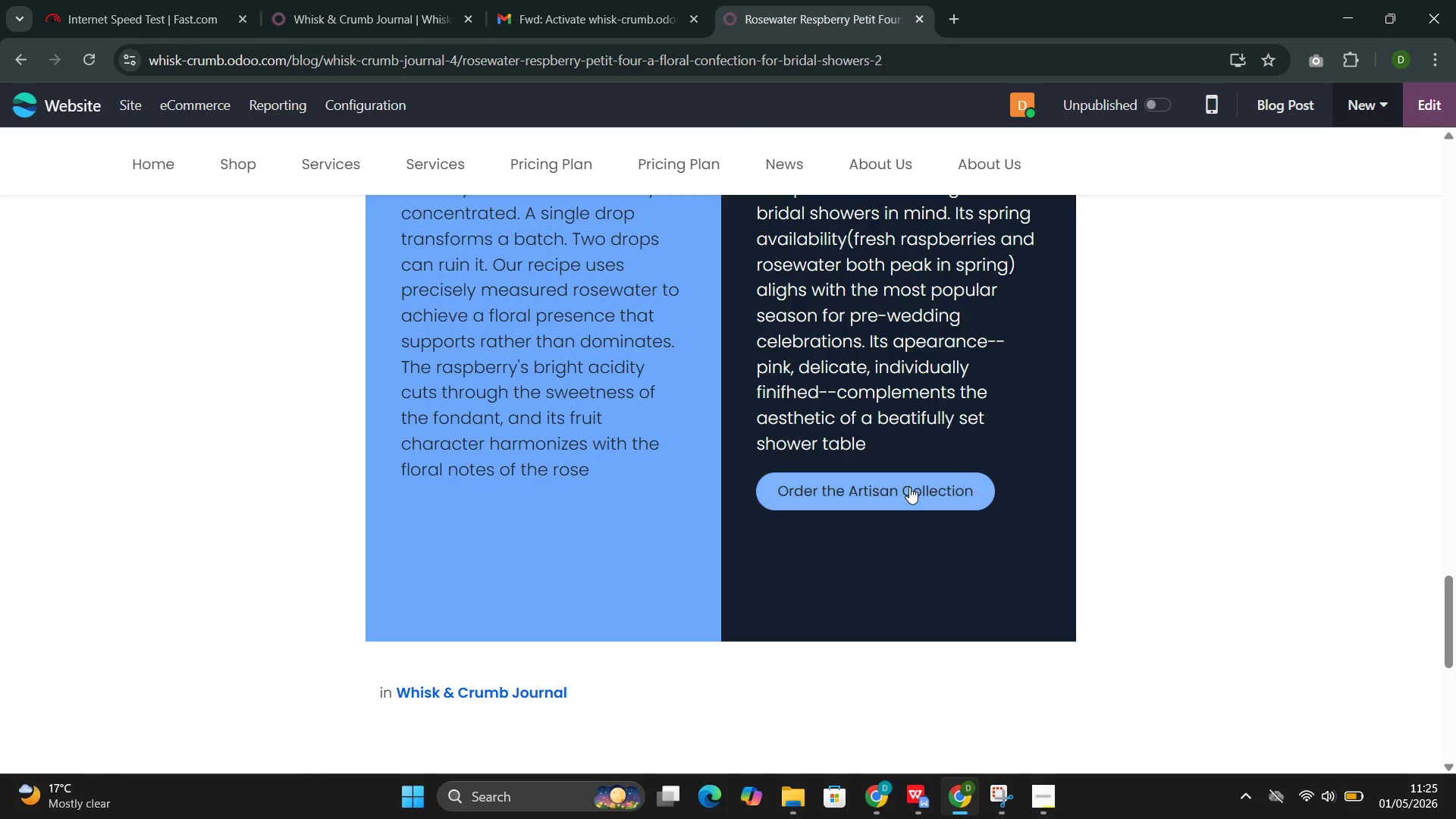 
wait(7.56)
 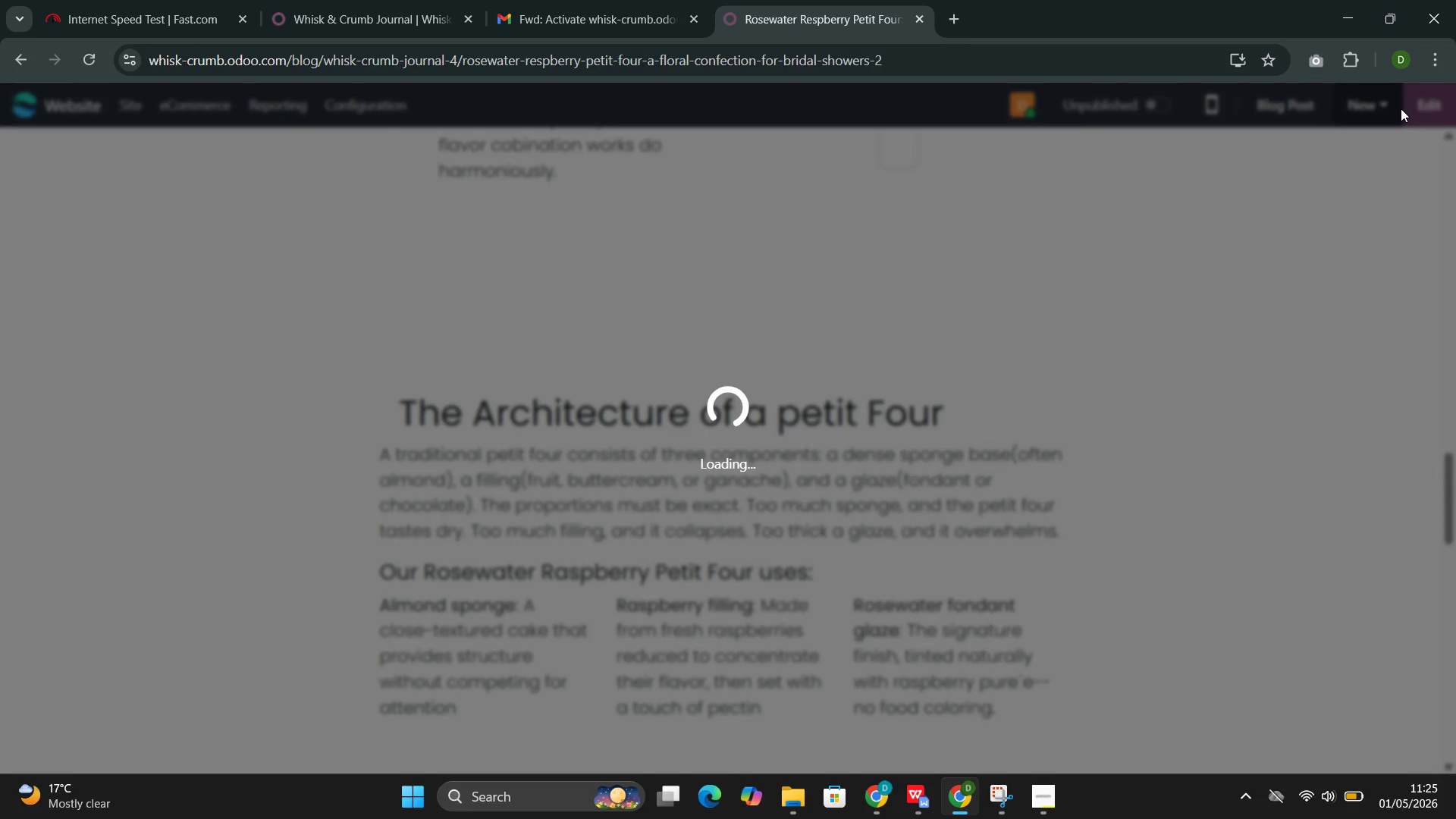 
left_click([1423, 110])
 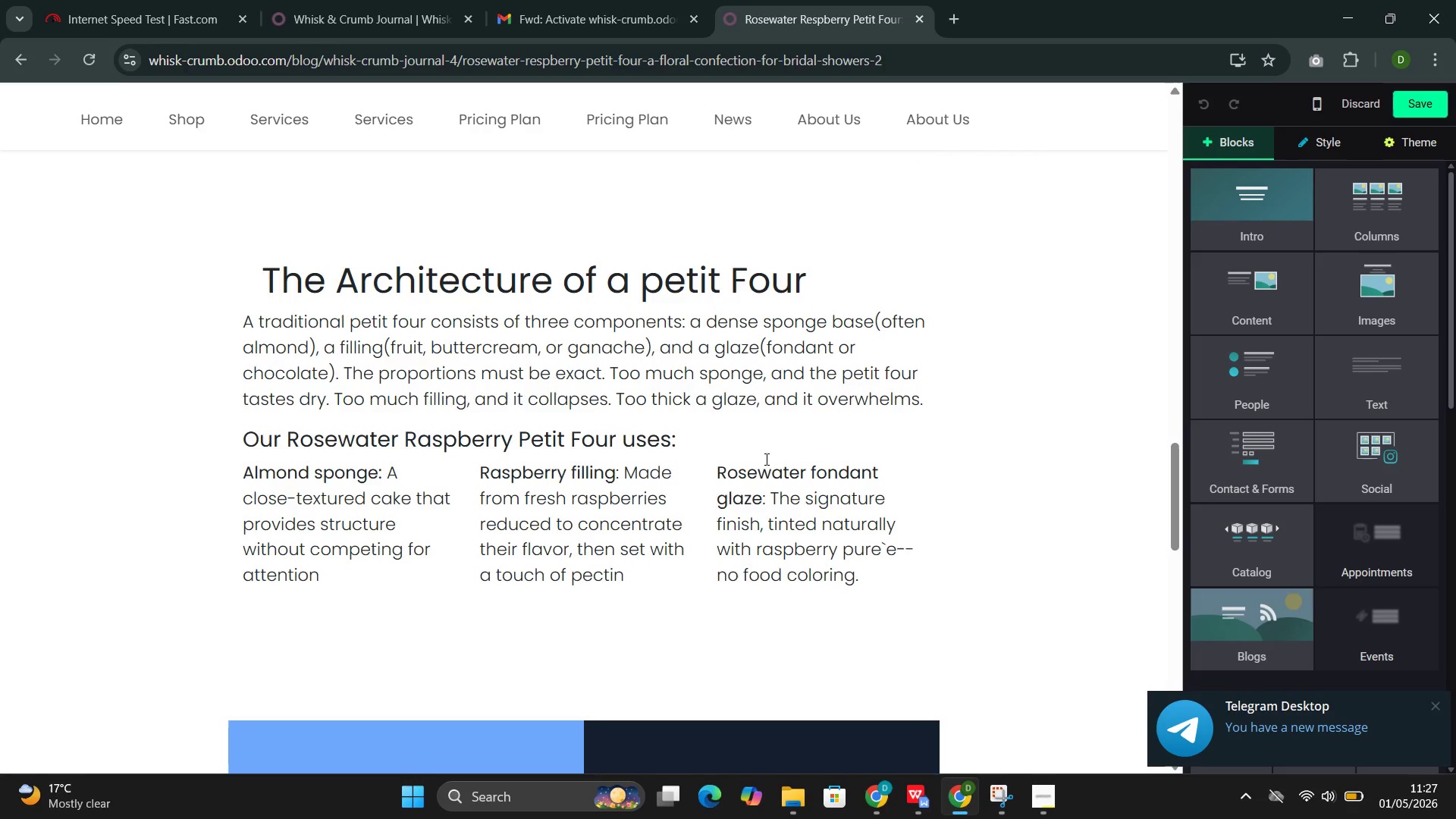 
wait(107.92)
 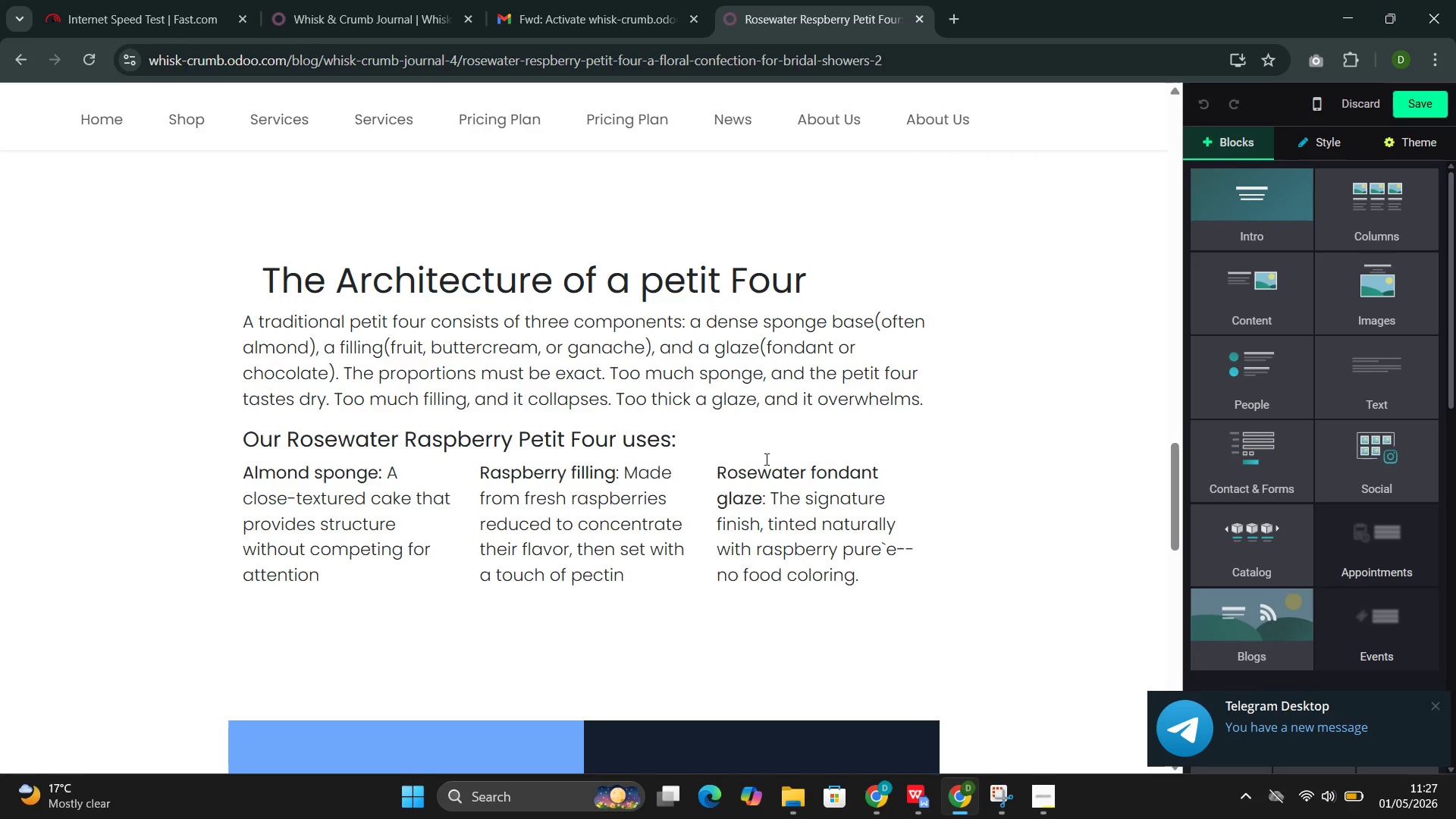 
left_click([1436, 109])
 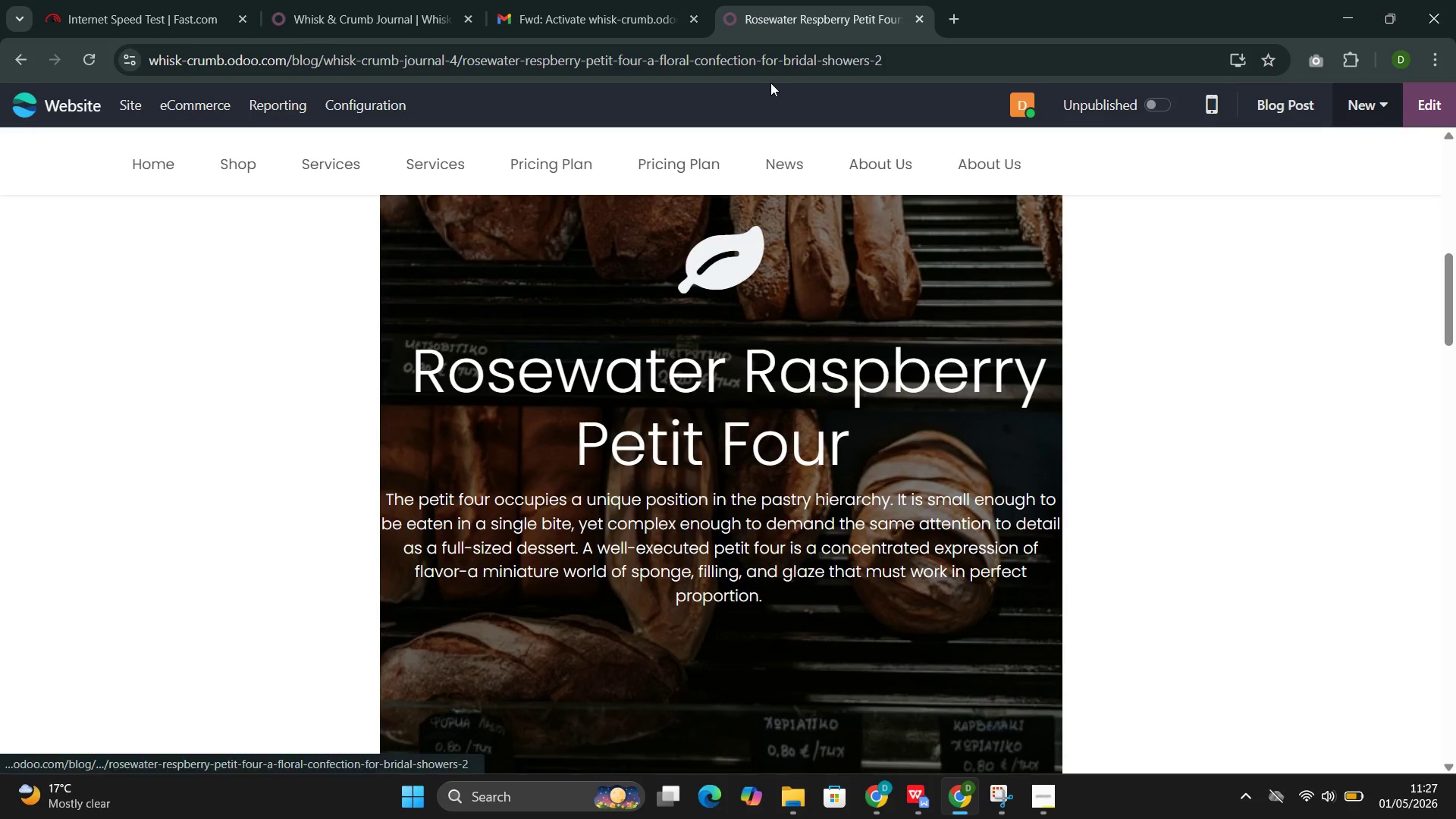 
wait(5.89)
 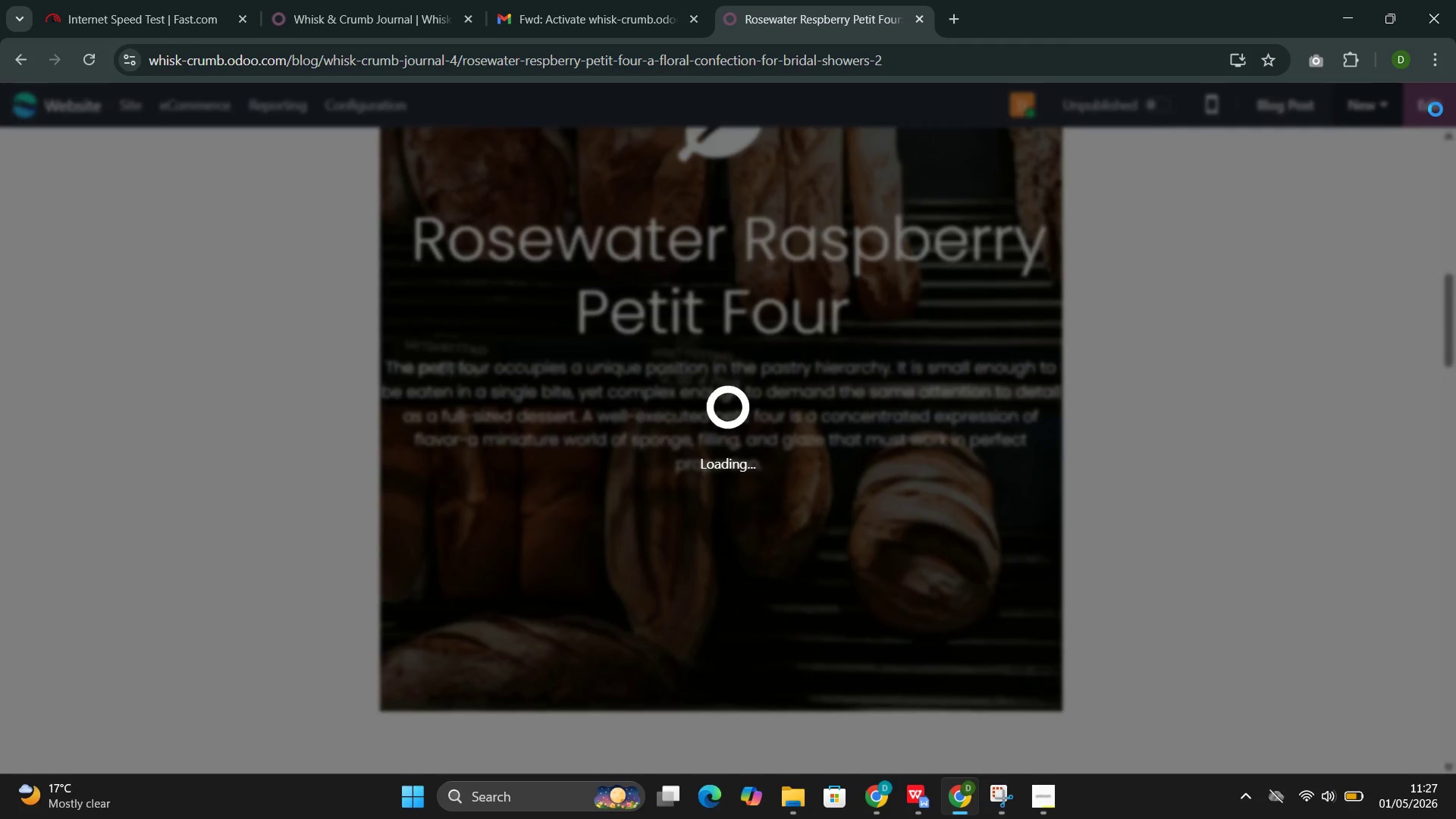 
left_click([365, 108])
 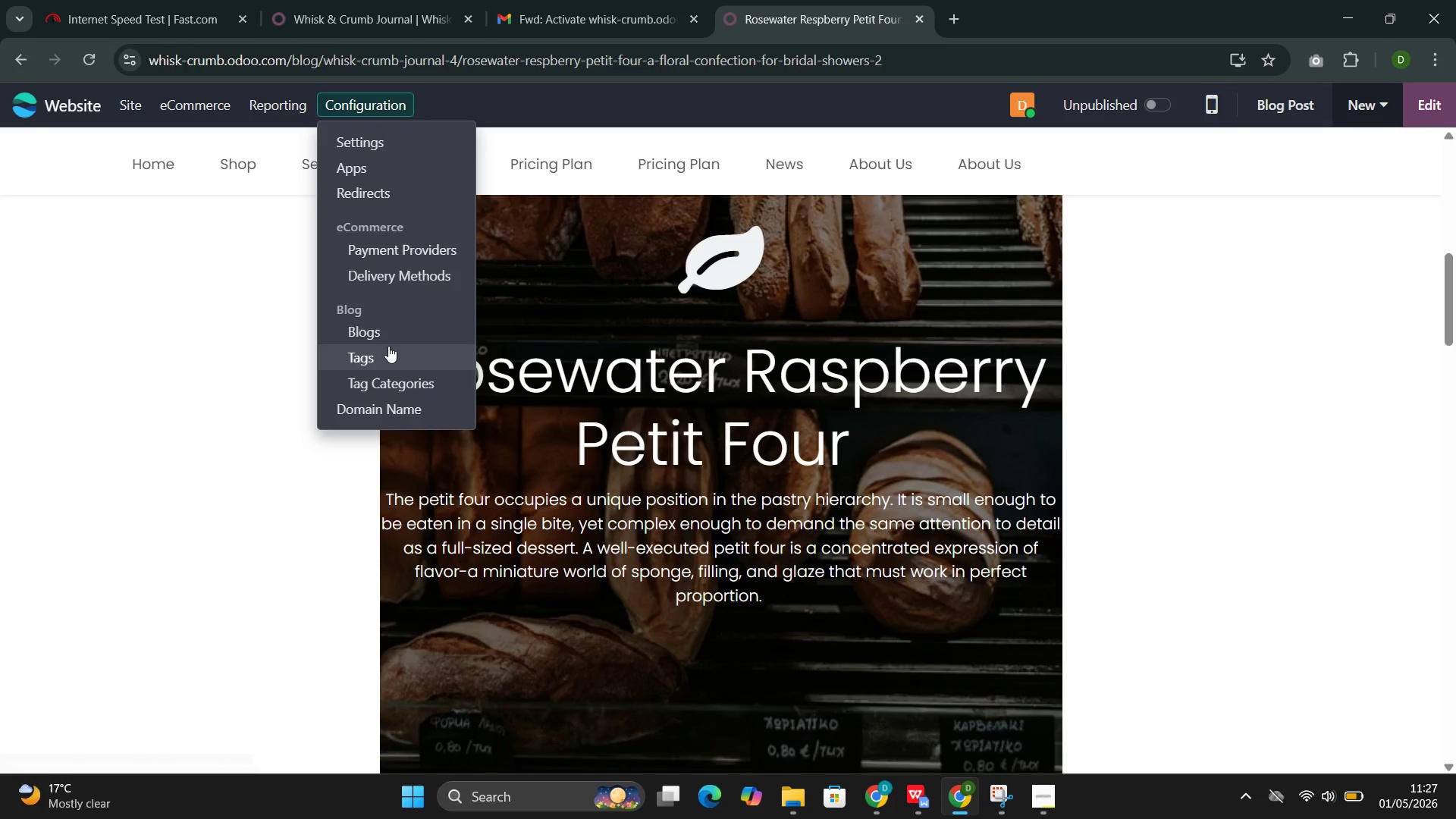 
left_click([394, 357])
 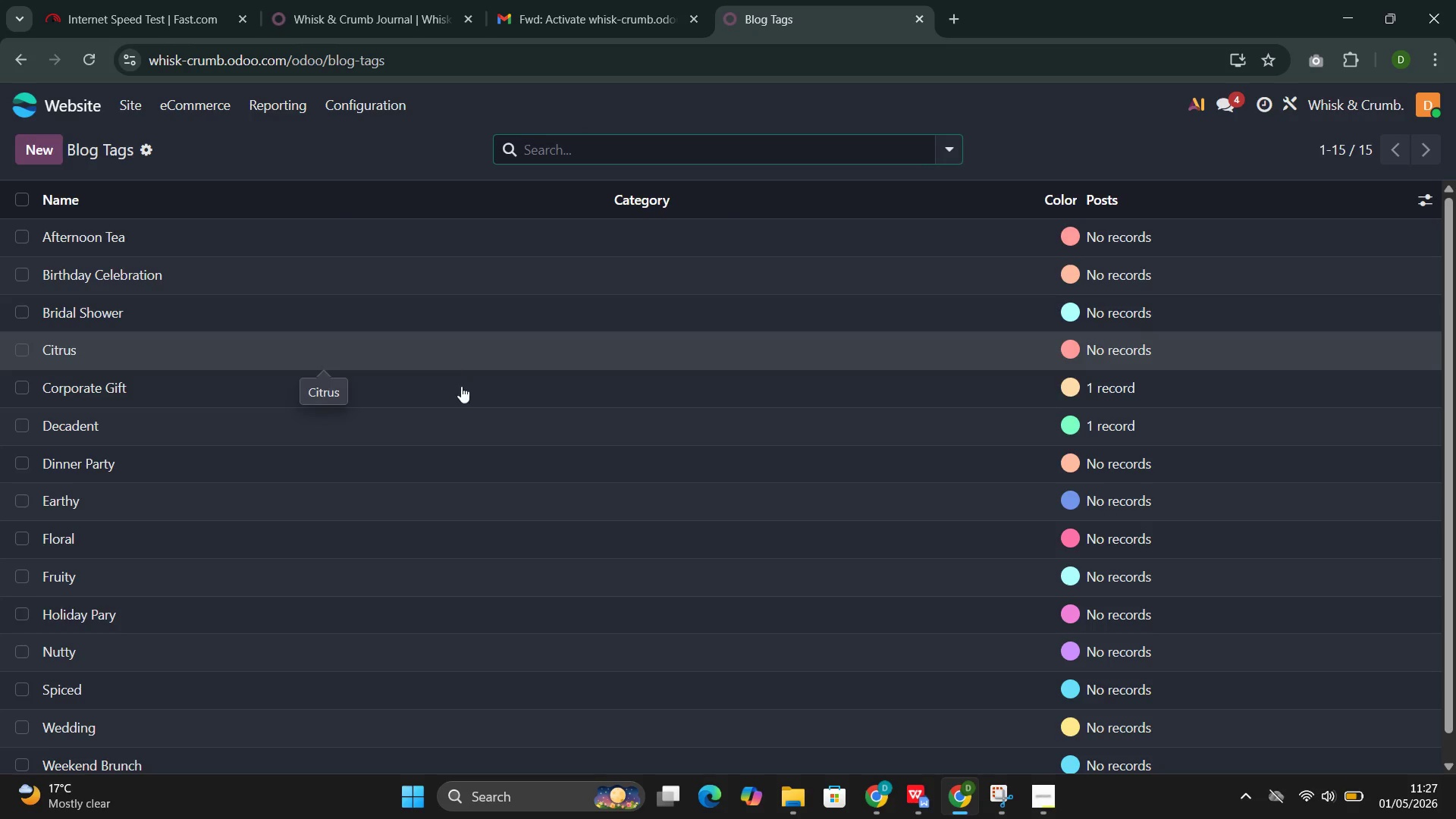 
wait(19.83)
 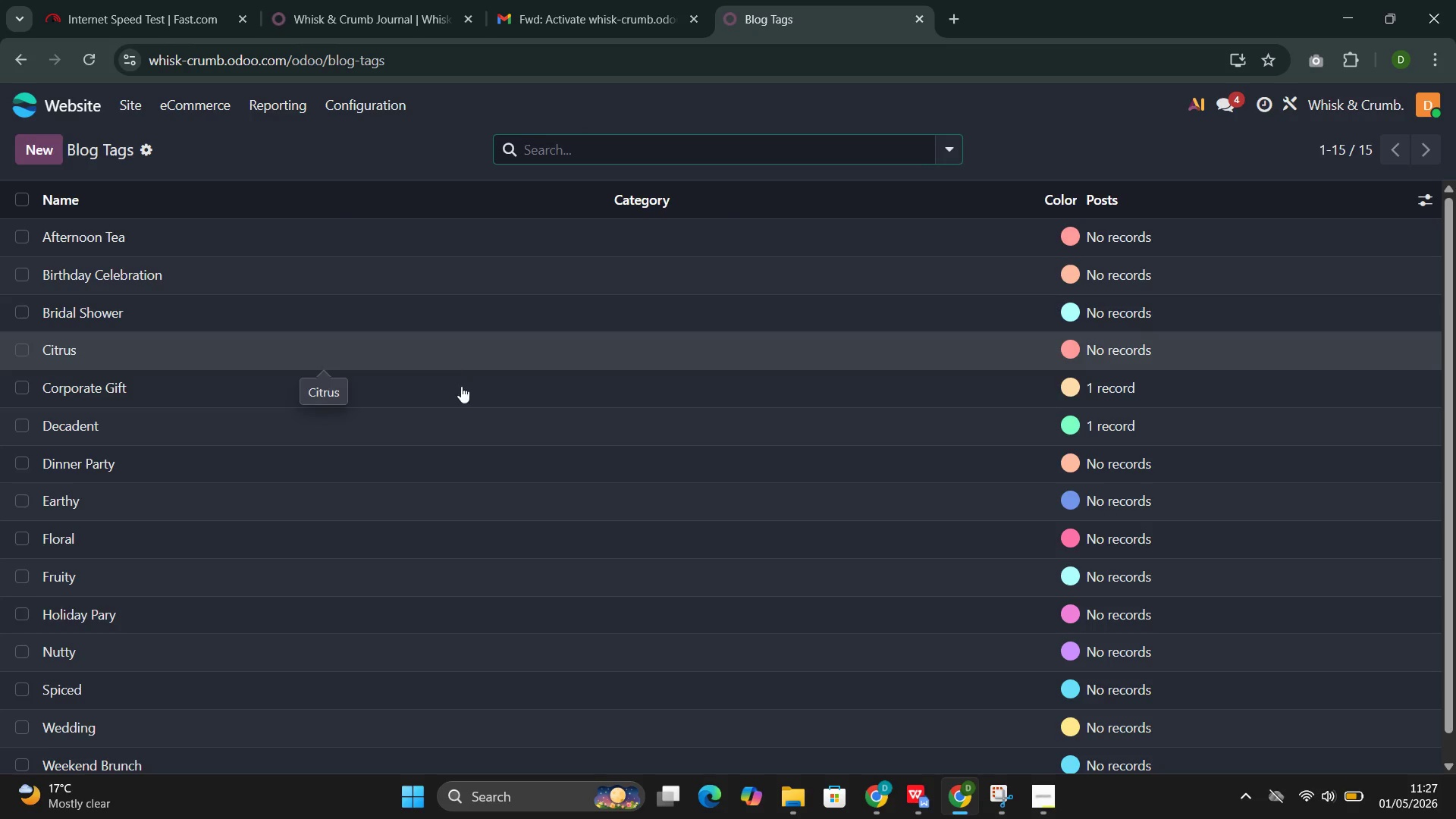 
left_click([225, 530])
 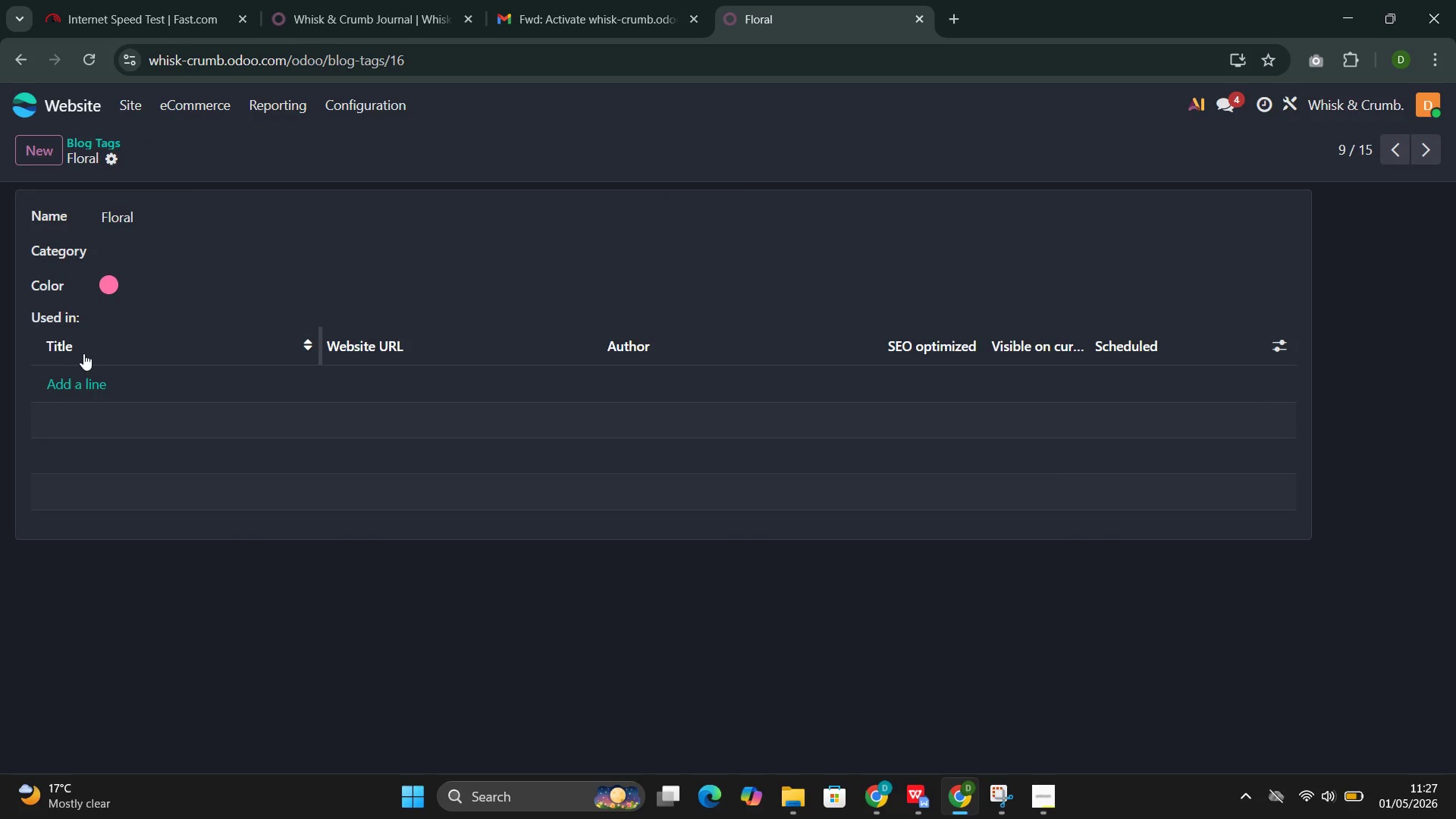 
left_click([74, 382])
 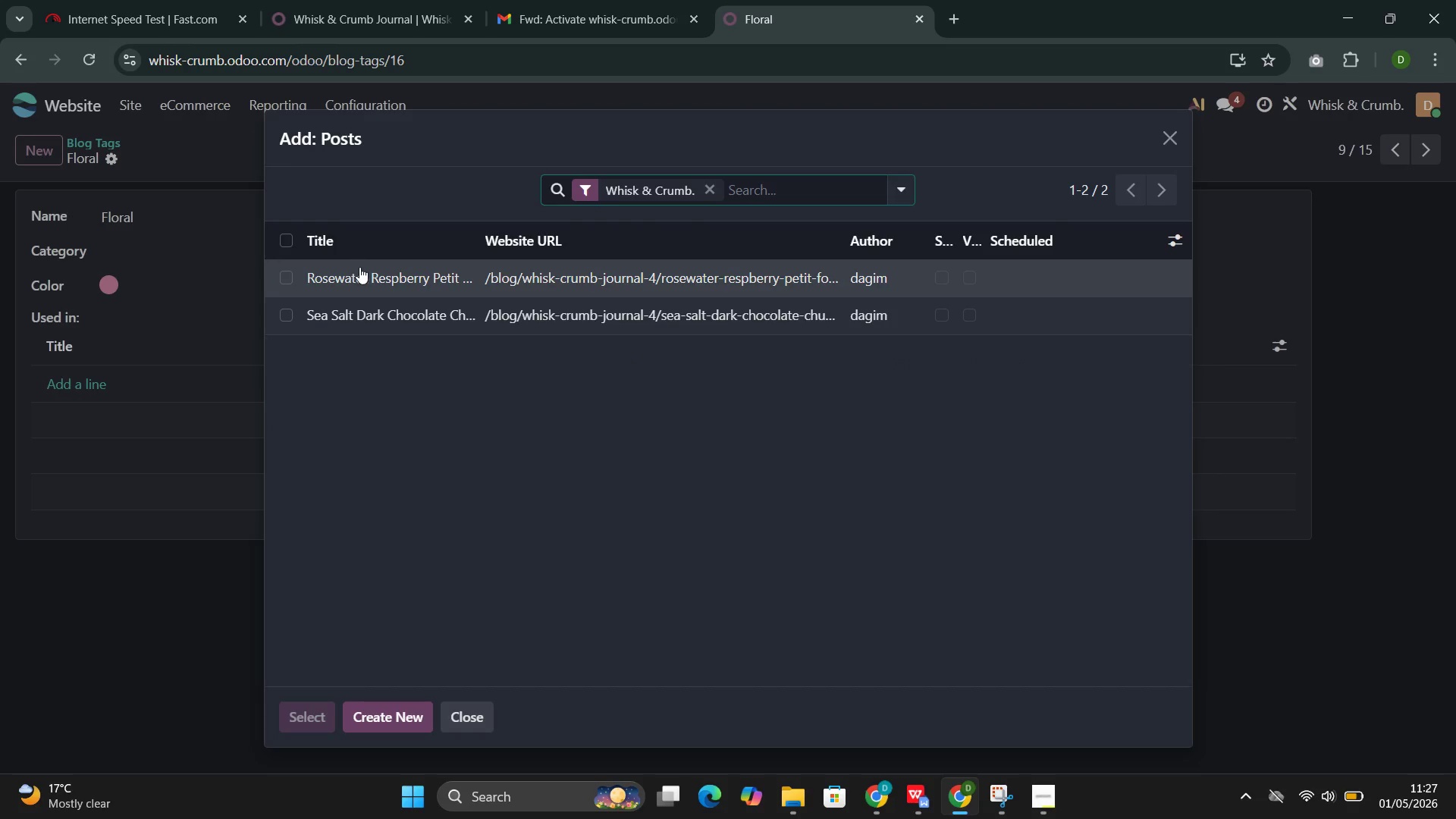 
left_click([341, 276])
 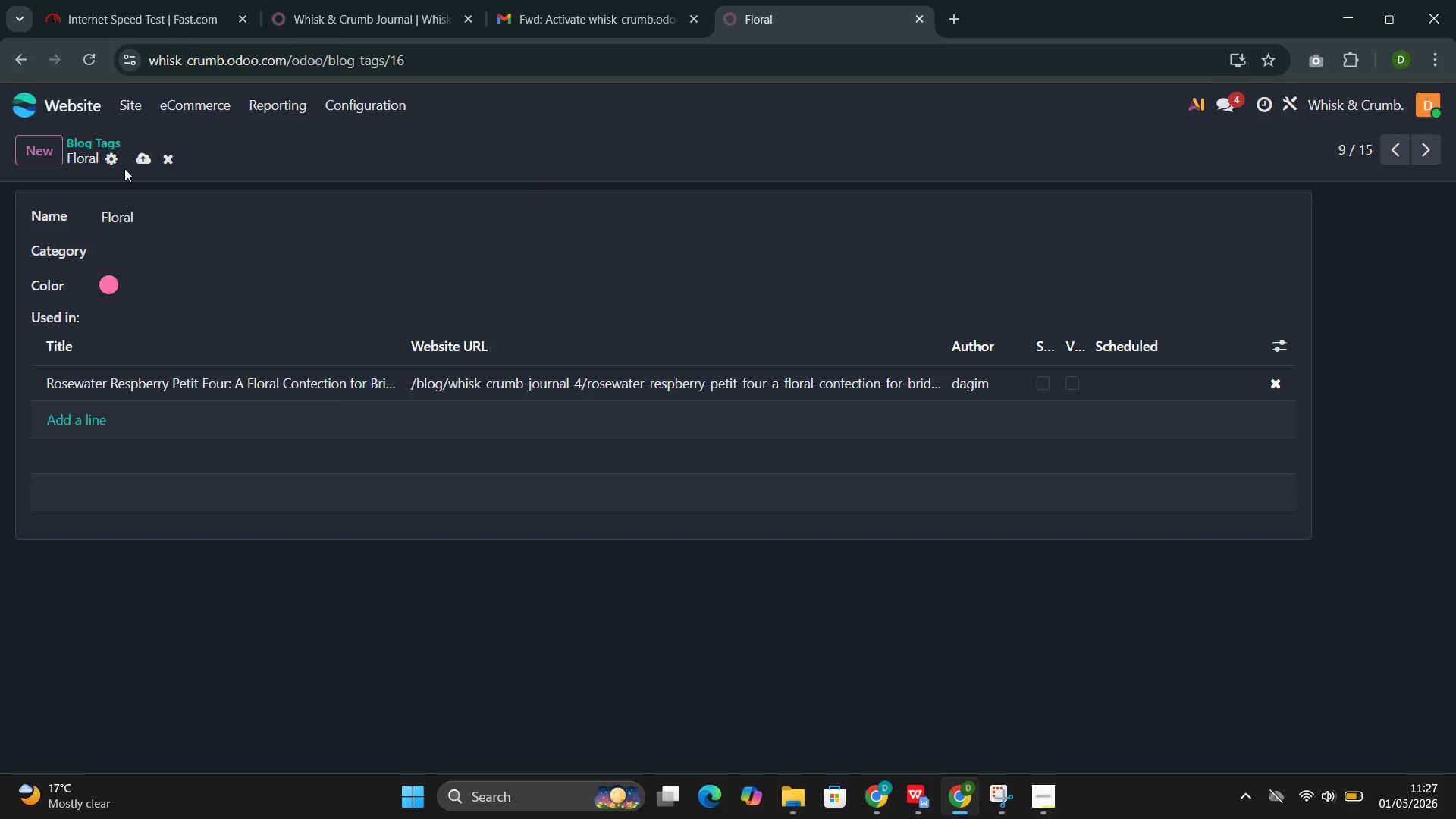 
left_click([137, 165])
 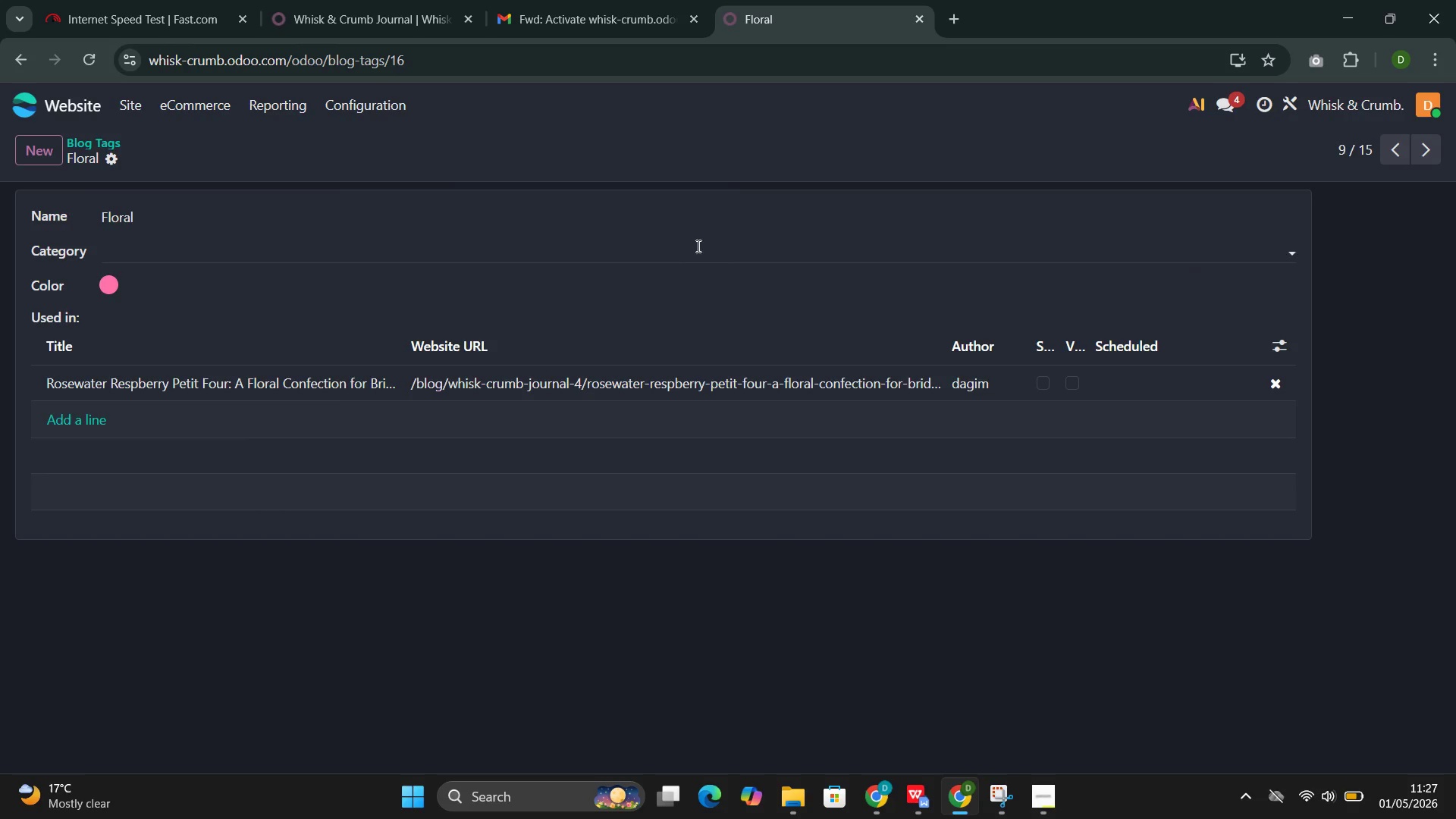 
wait(5.09)
 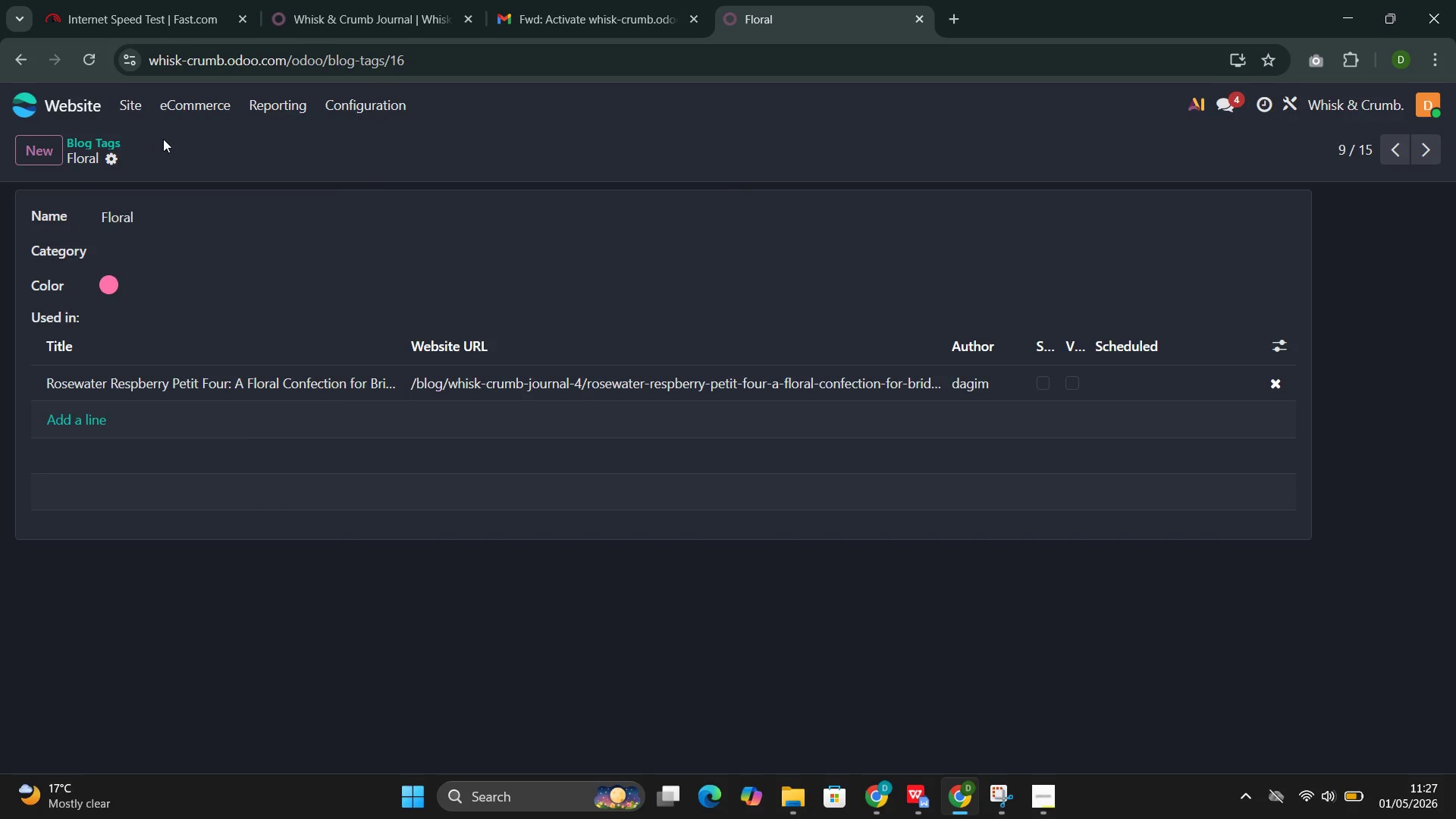 
left_click([375, 113])
 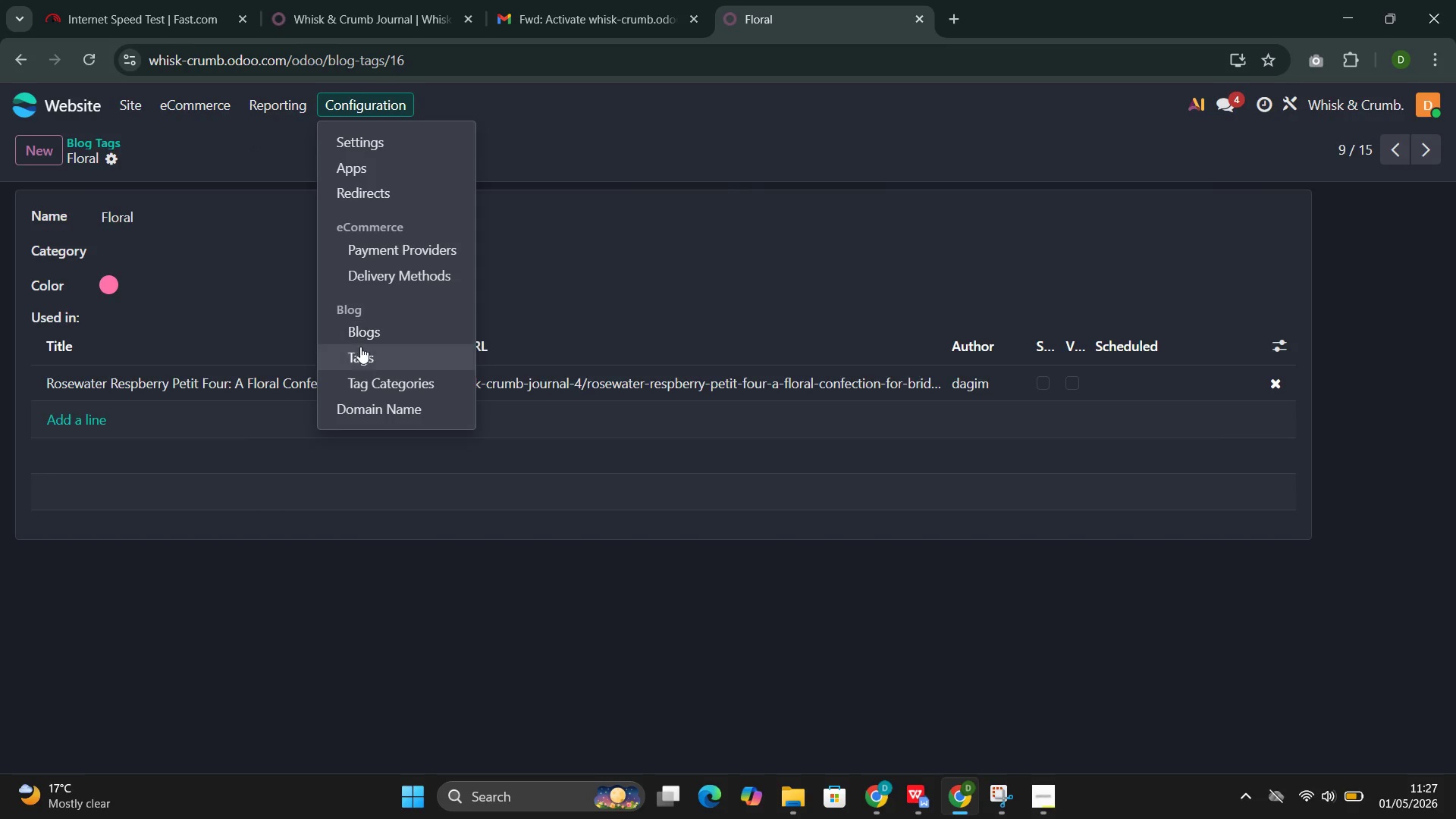 
left_click([357, 353])
 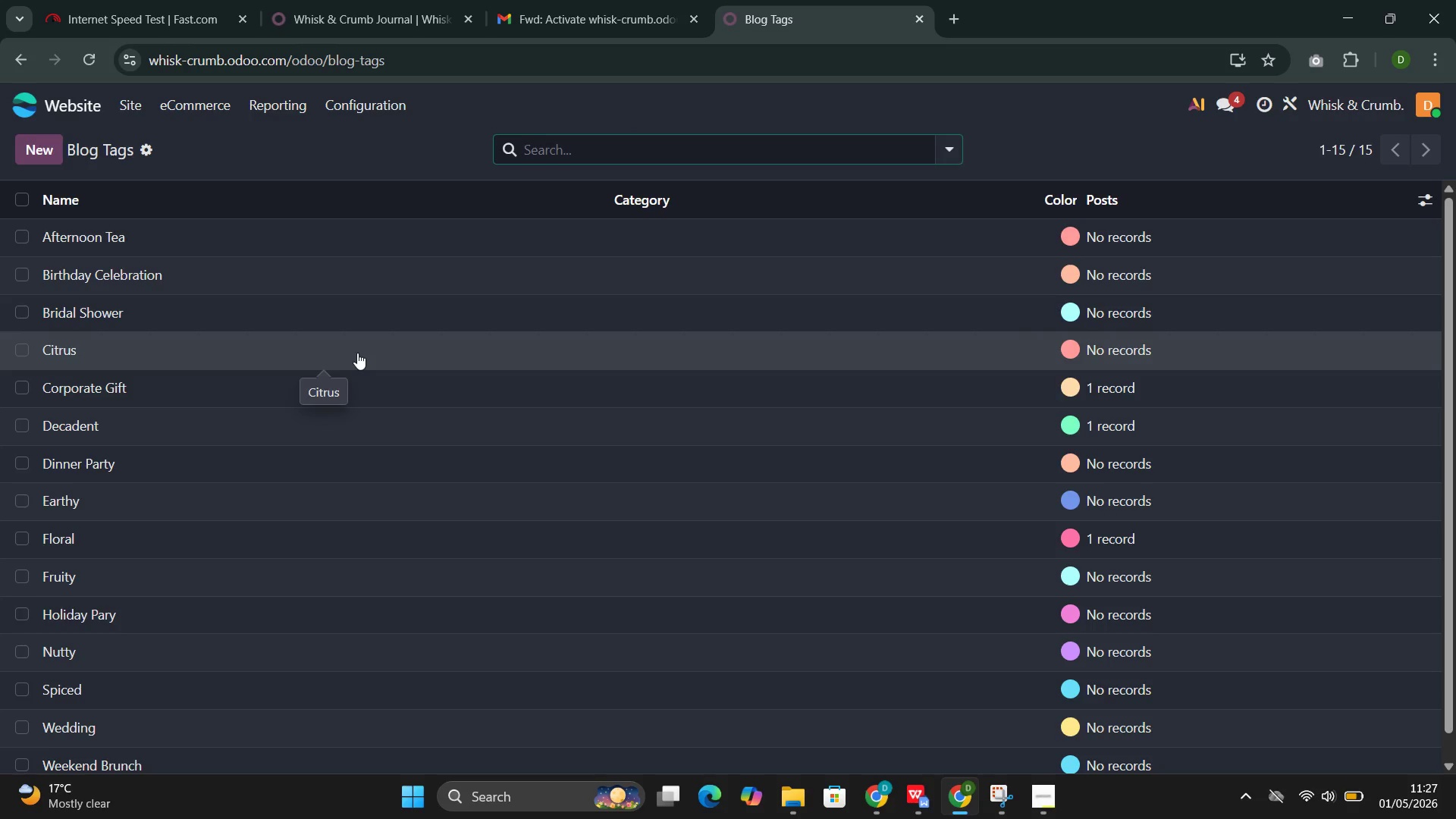 
wait(5.62)
 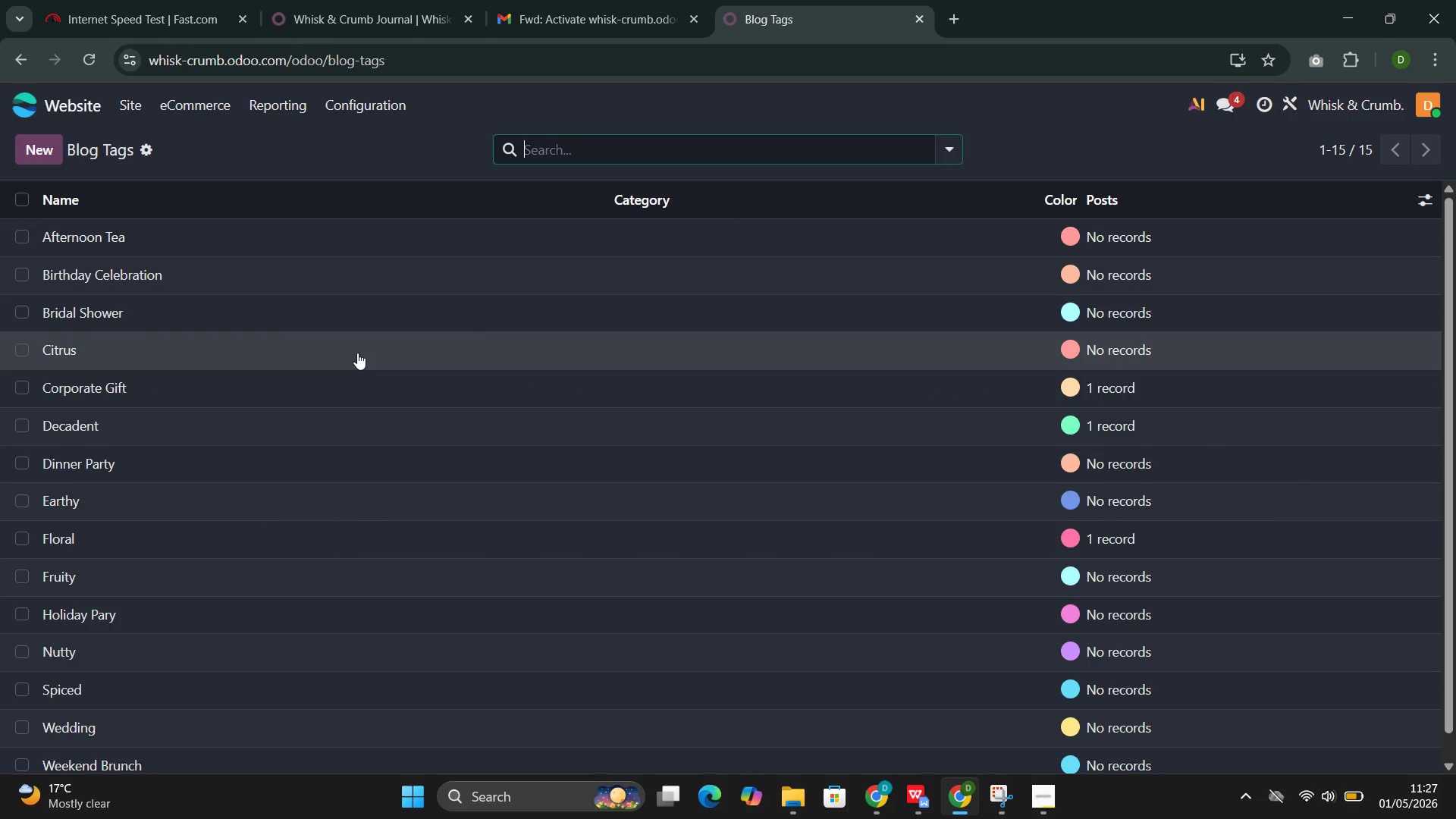 
mouse_move([350, 412])
 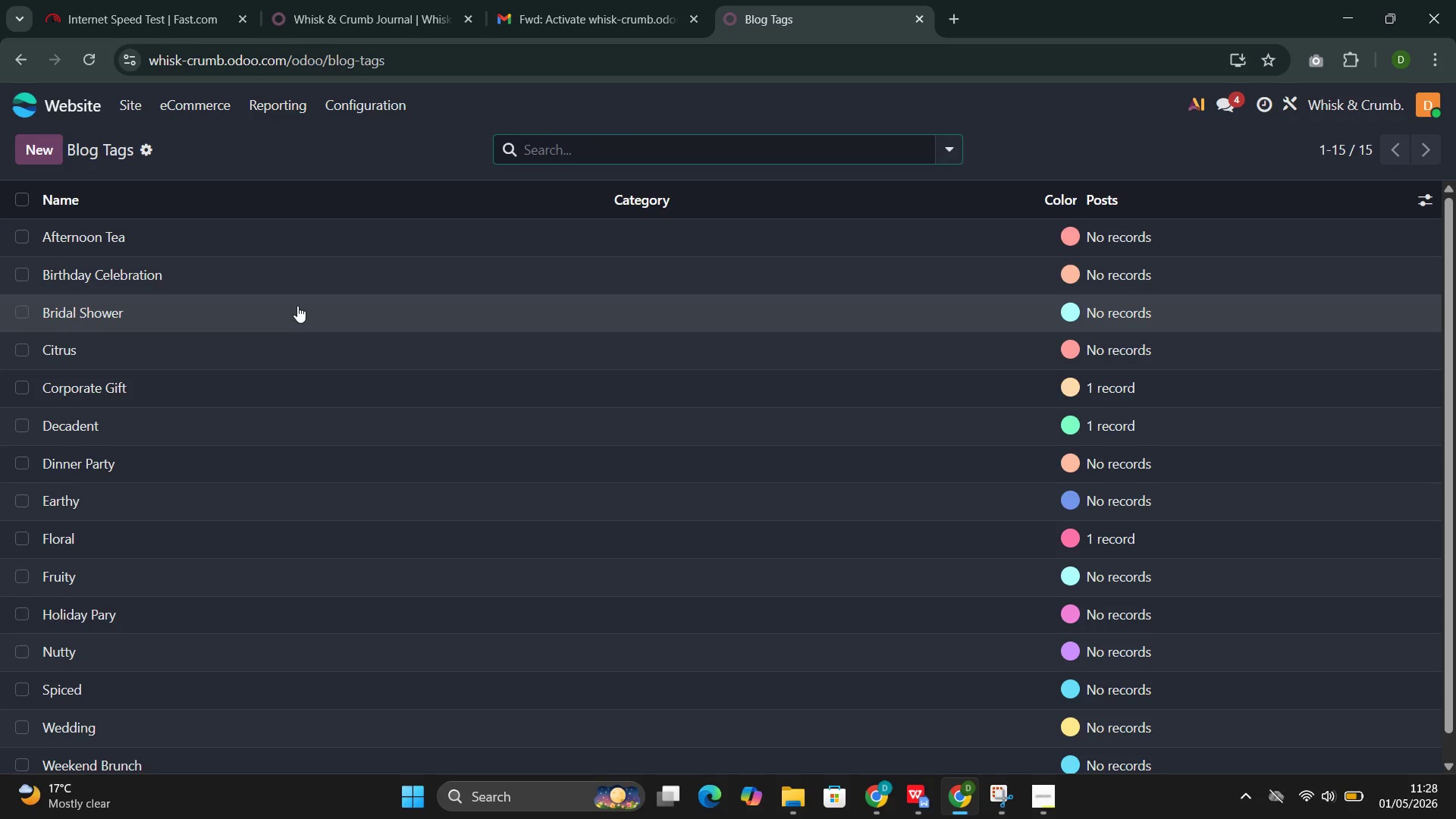 
left_click([297, 306])
 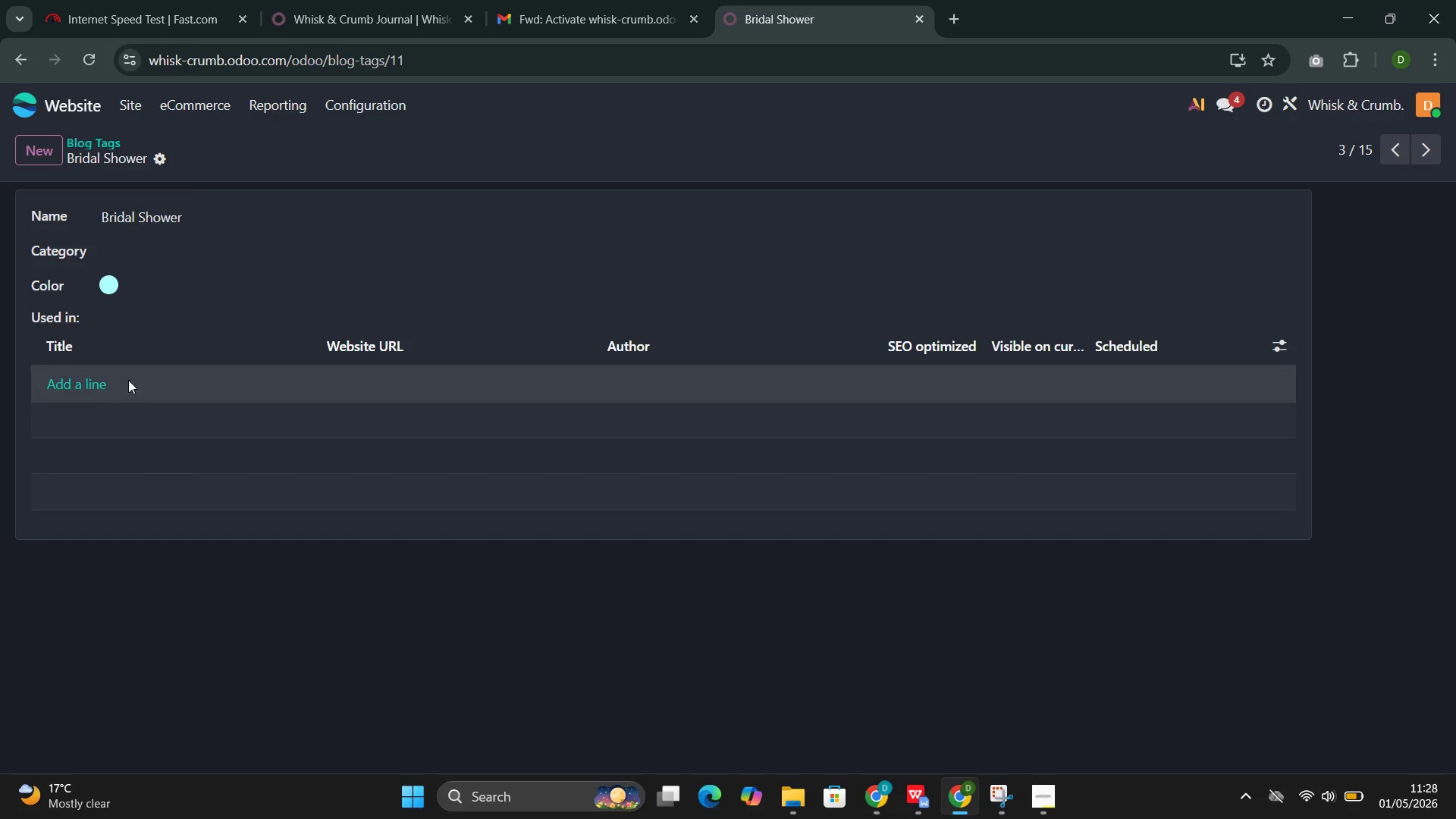 
left_click([95, 382])
 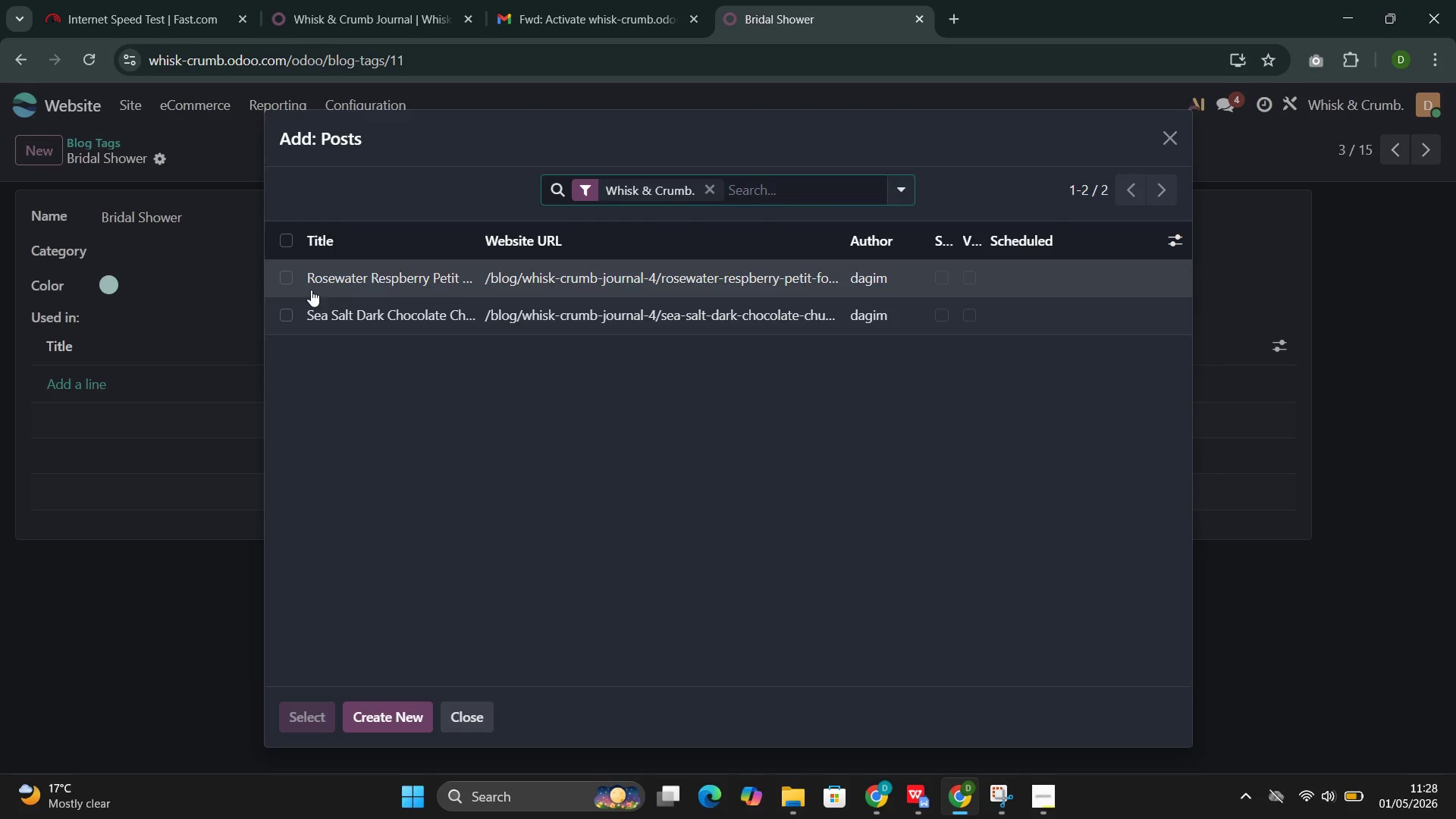 
left_click([367, 272])
 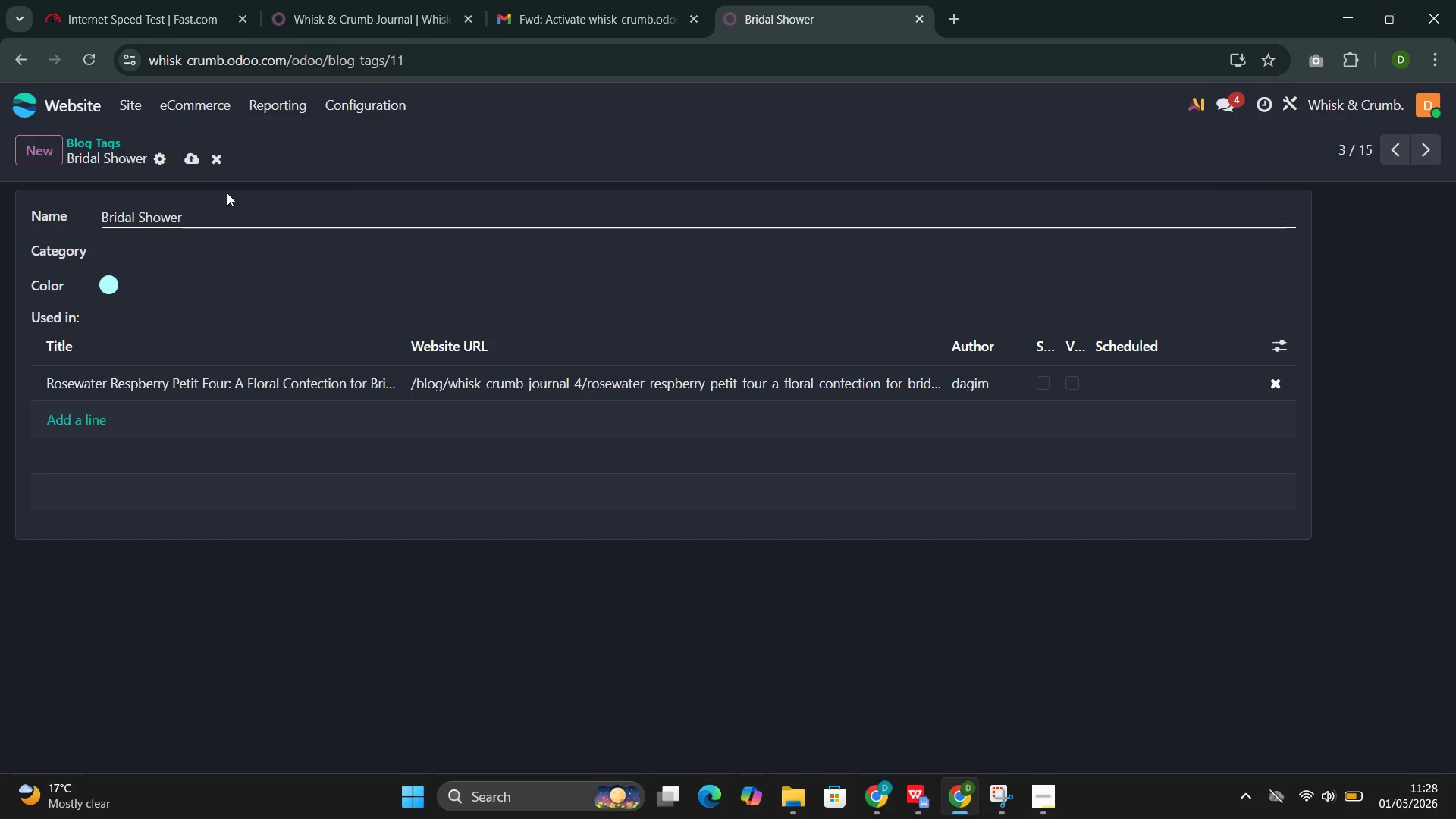 
left_click([196, 154])
 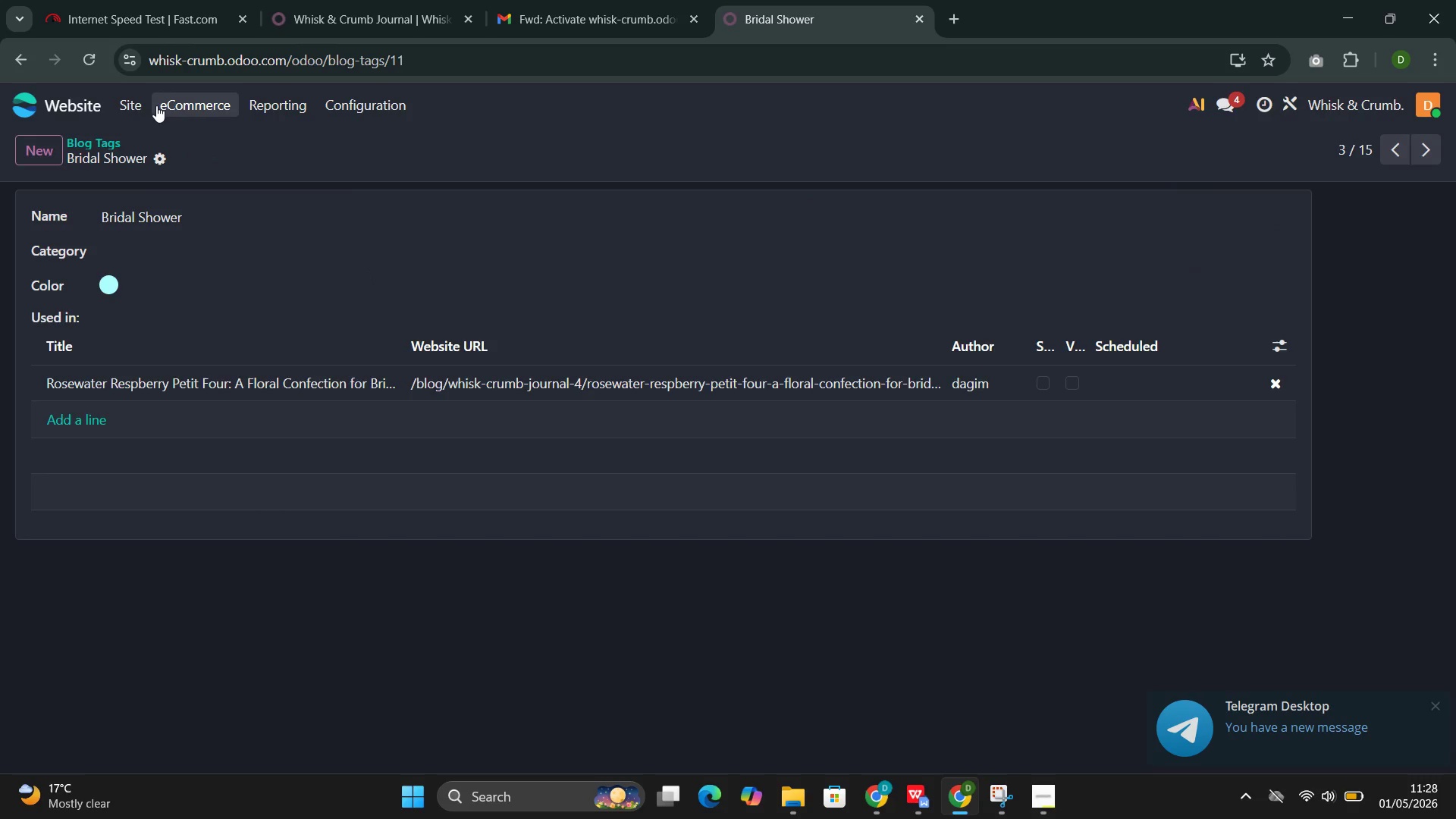 
wait(6.72)
 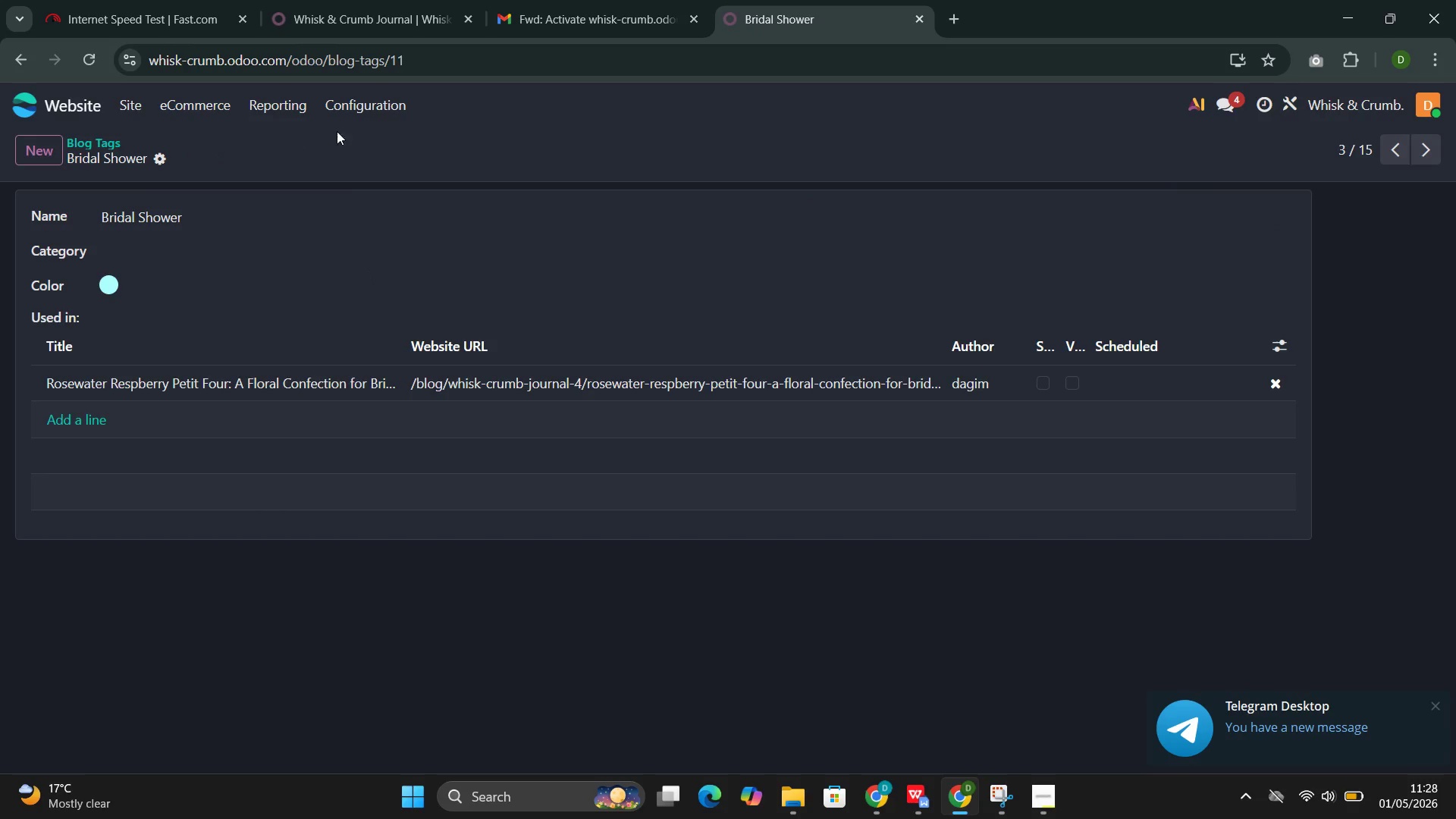 
left_click([127, 102])
 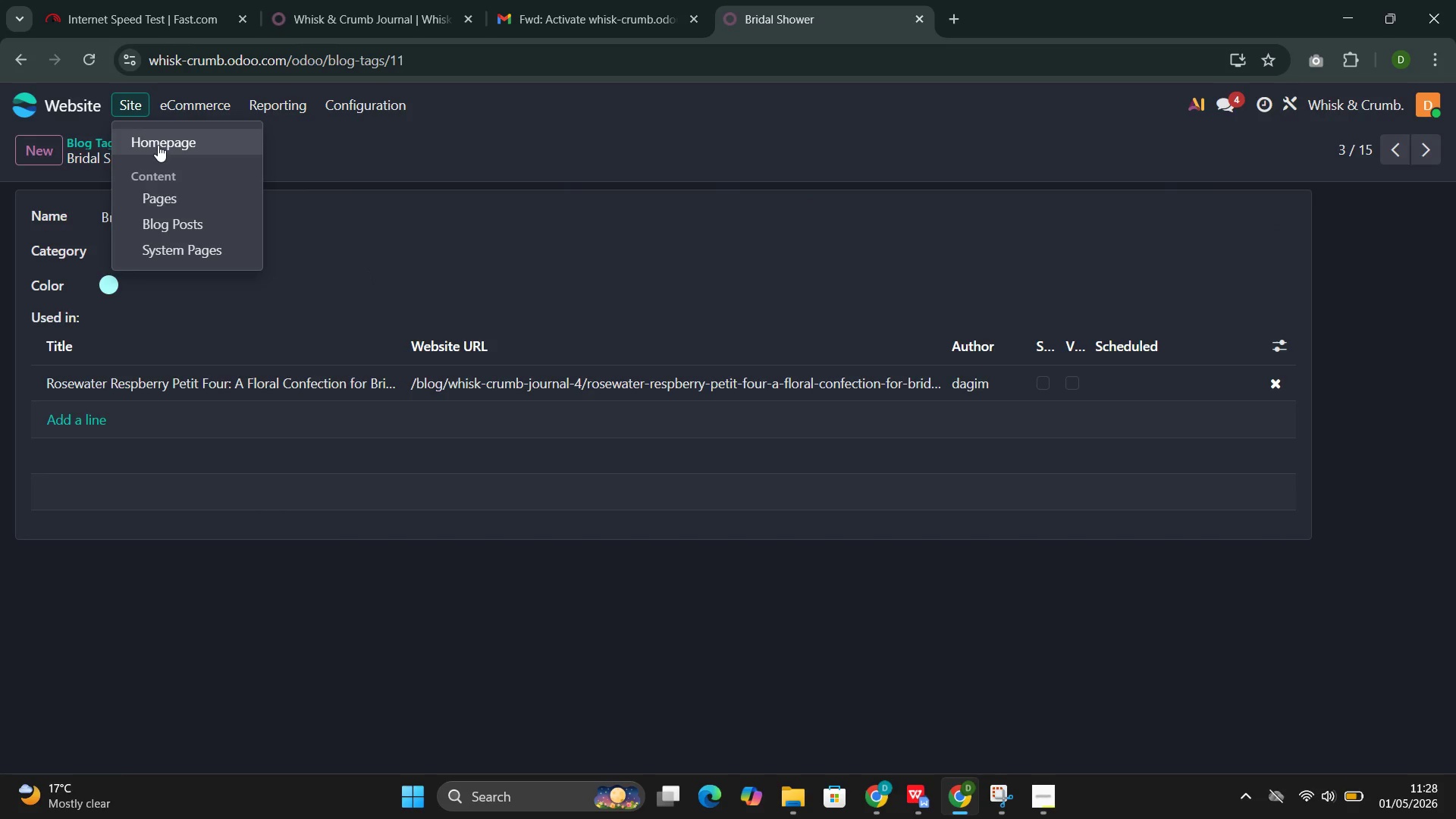 
left_click([158, 144])
 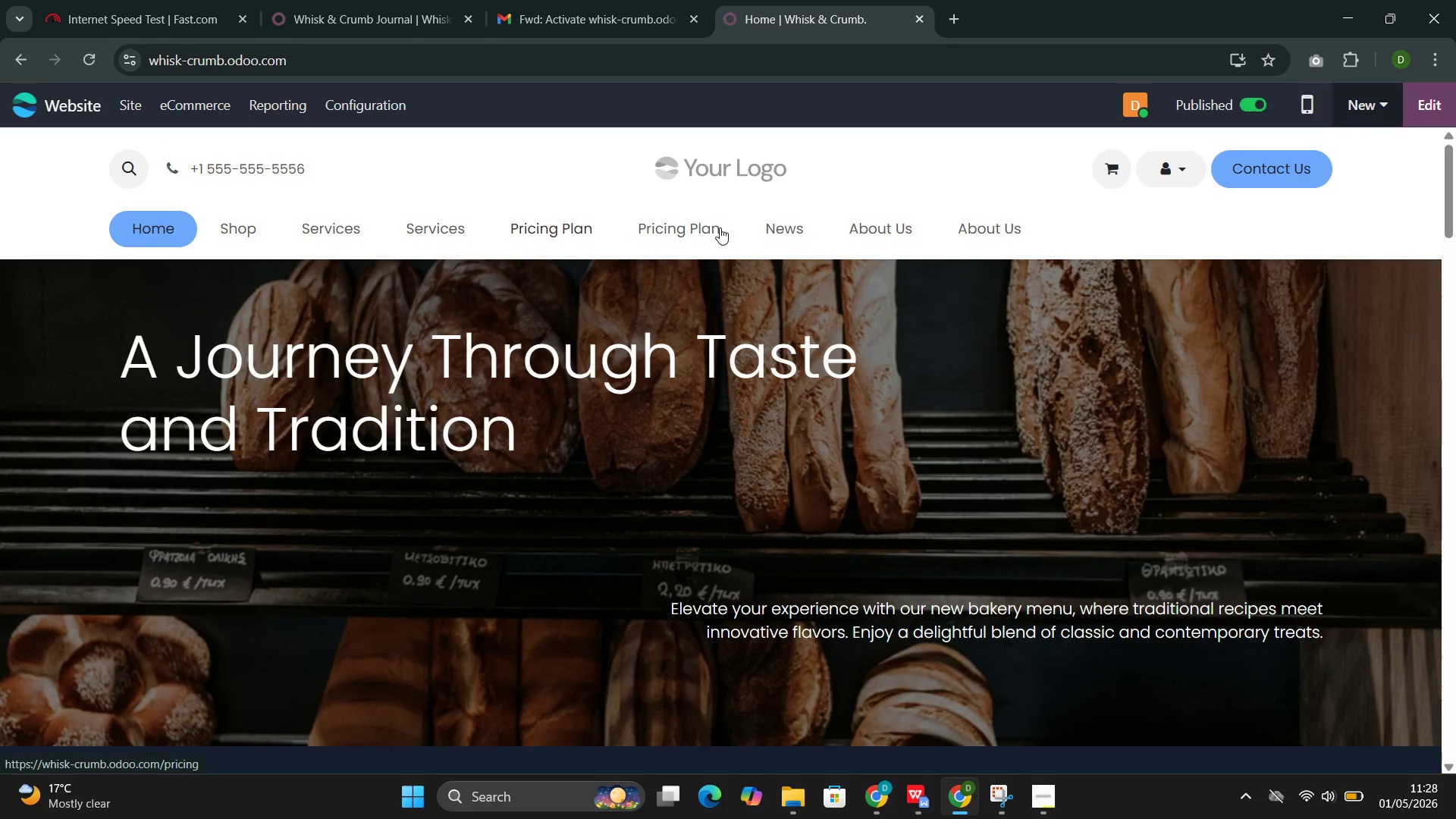 
left_click([777, 224])
 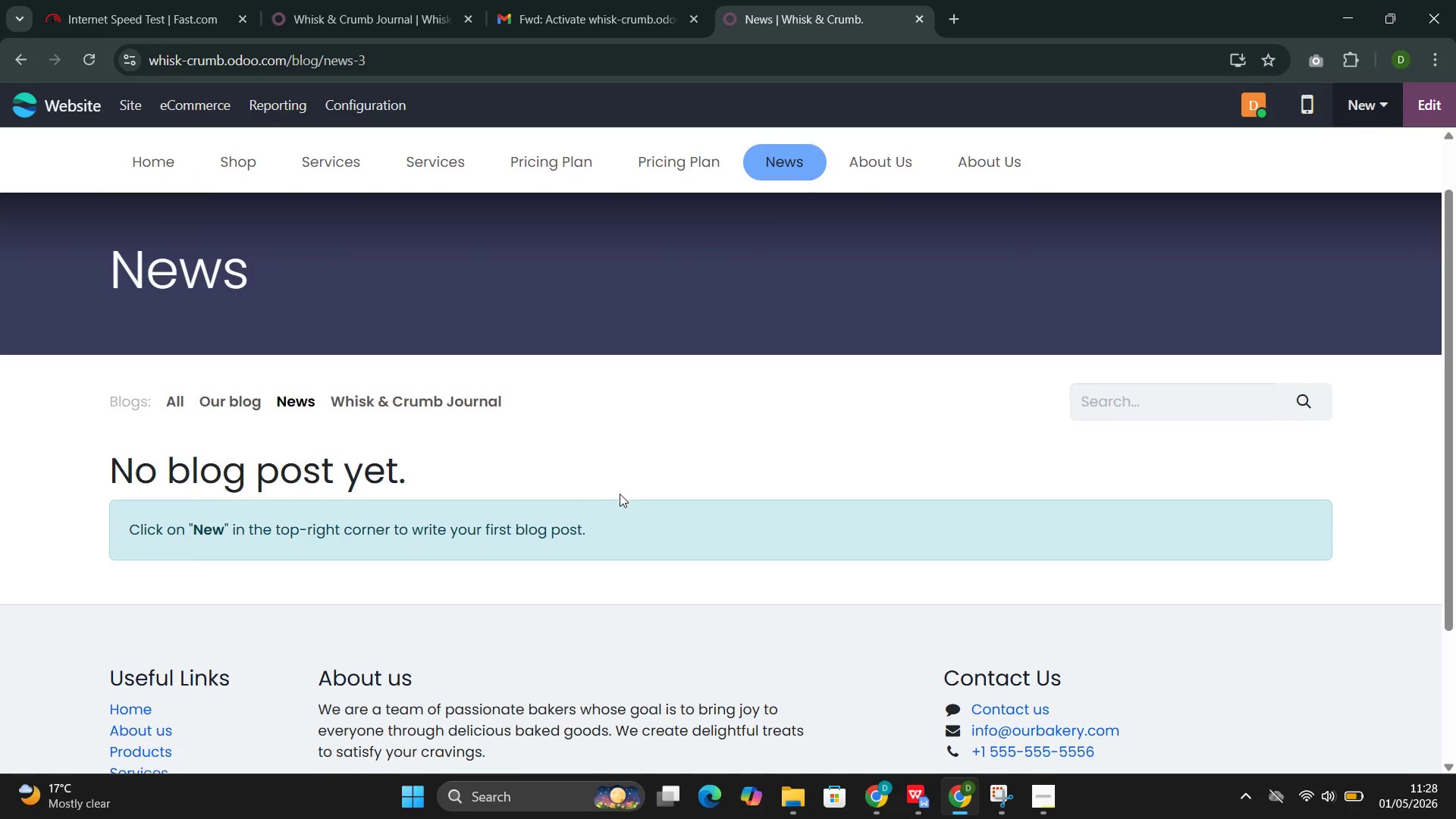 
left_click([453, 400])
 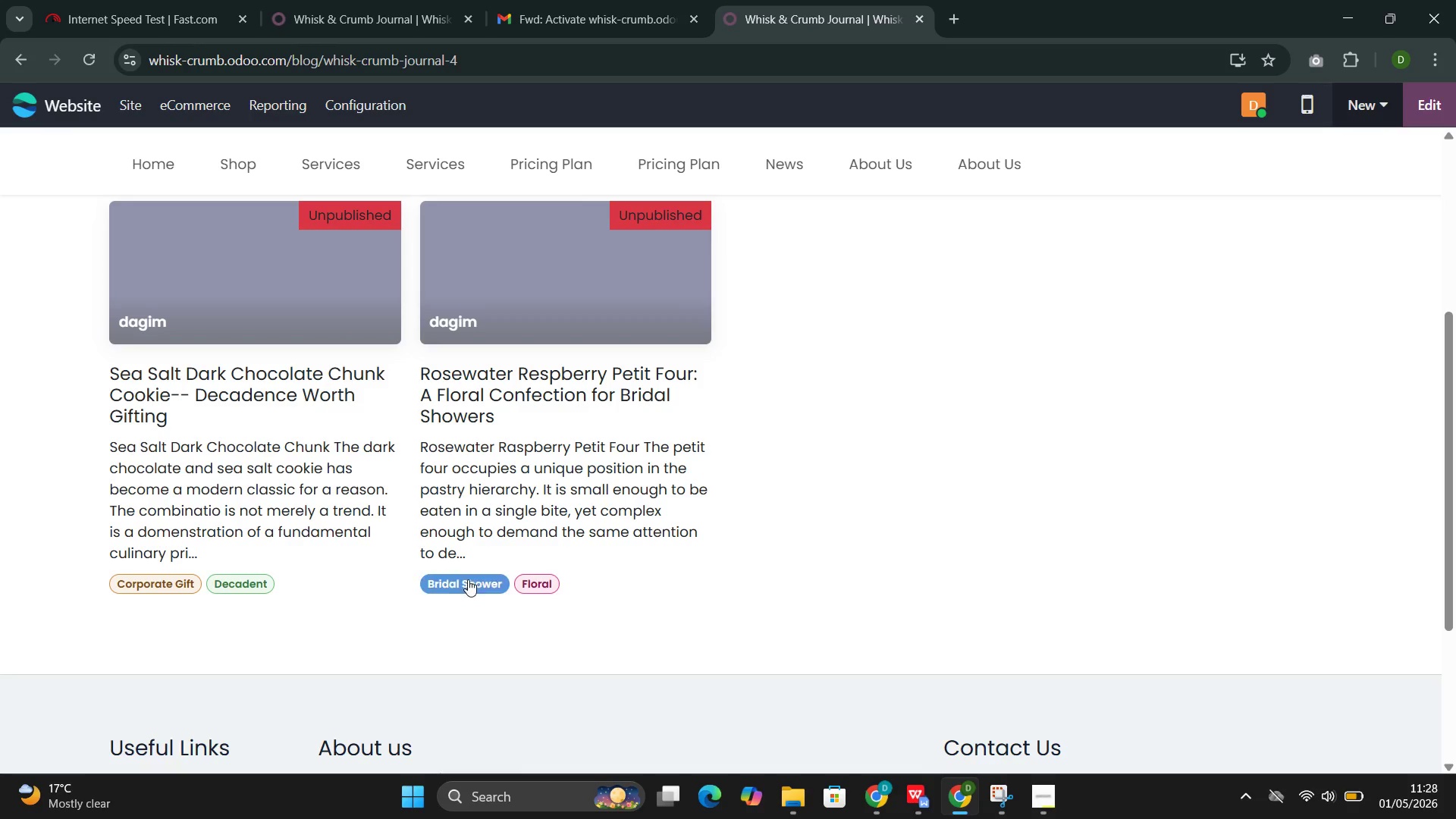 
wait(11.41)
 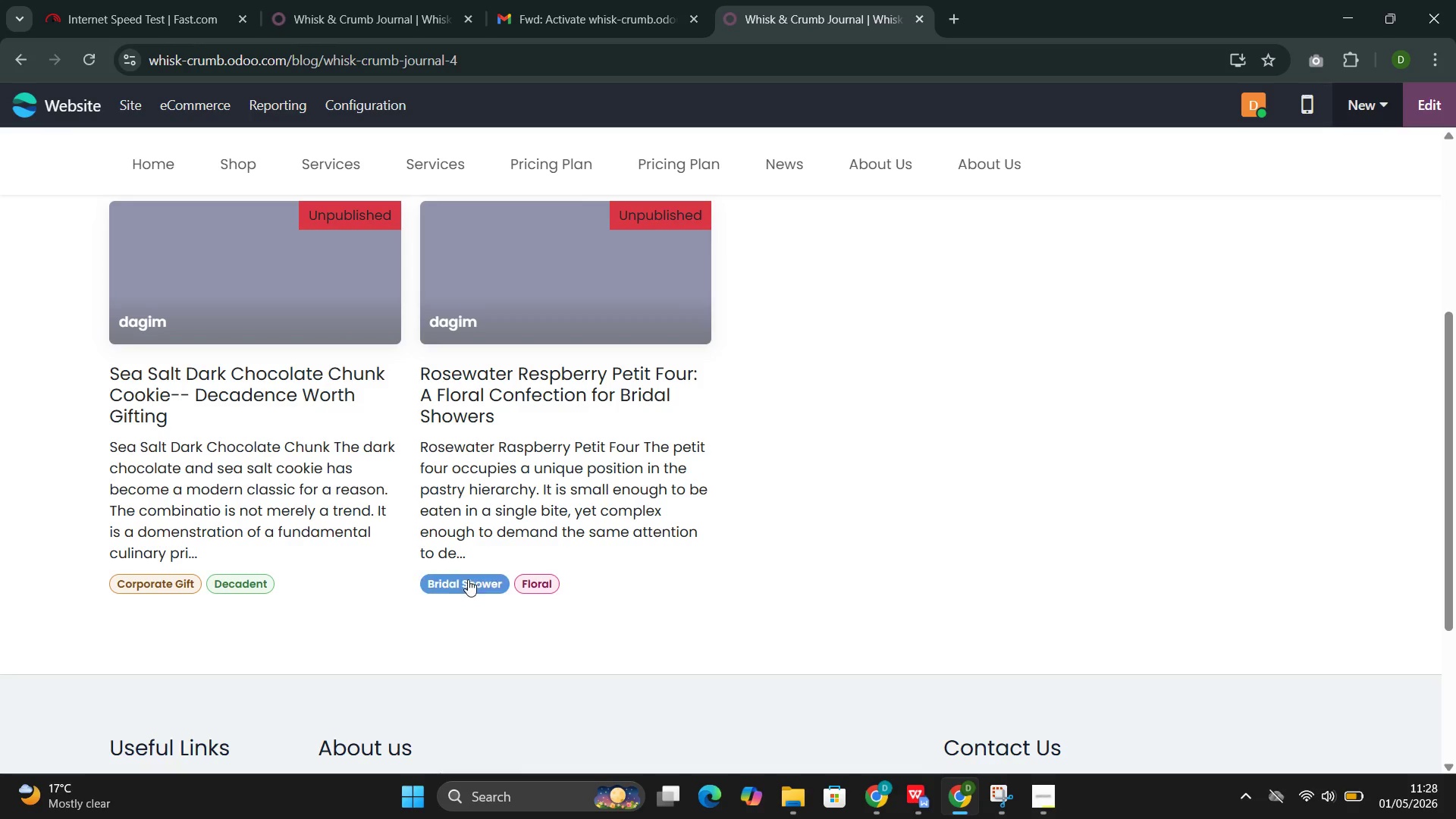 
left_click([535, 320])
 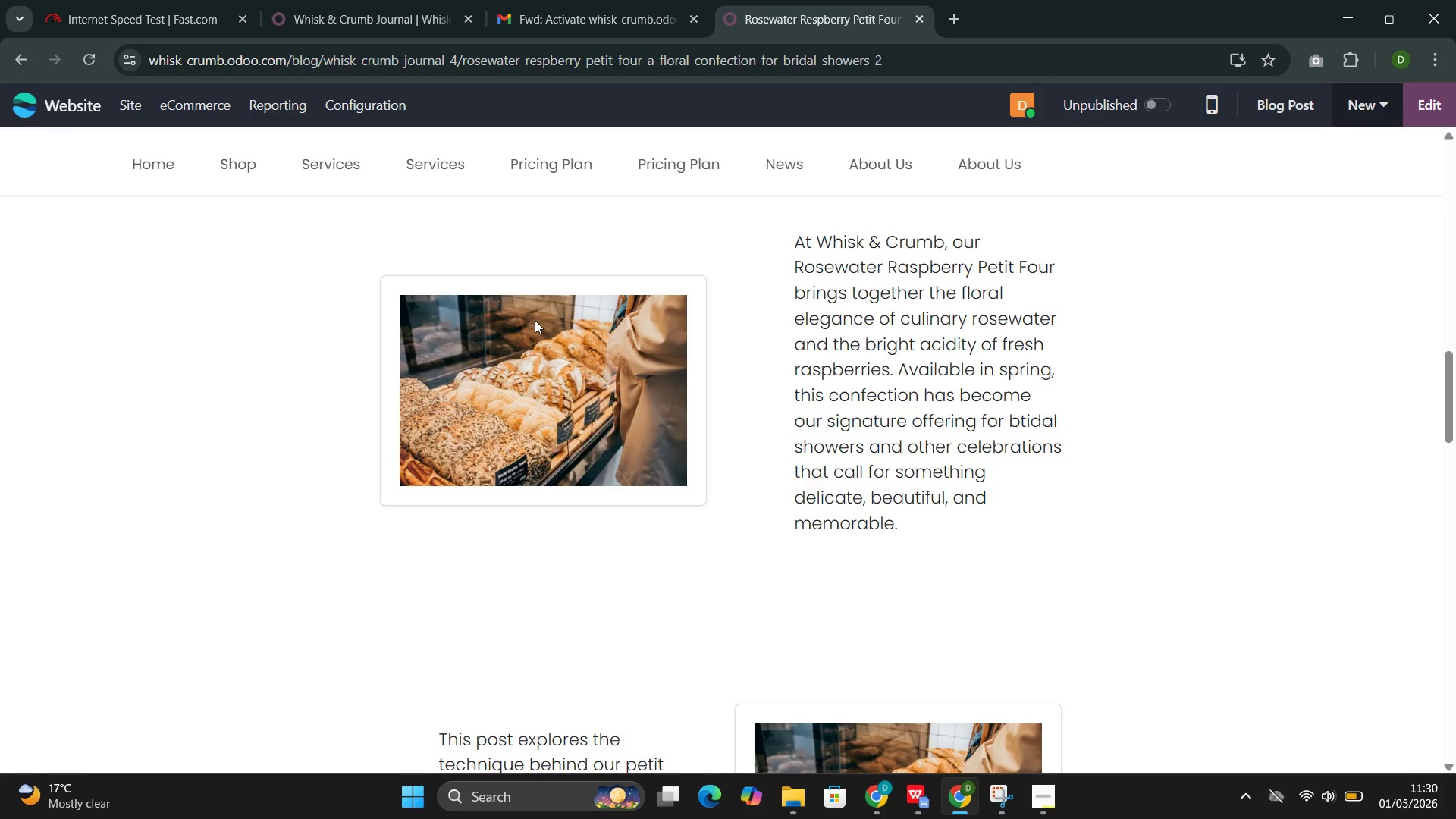 
wait(92.19)
 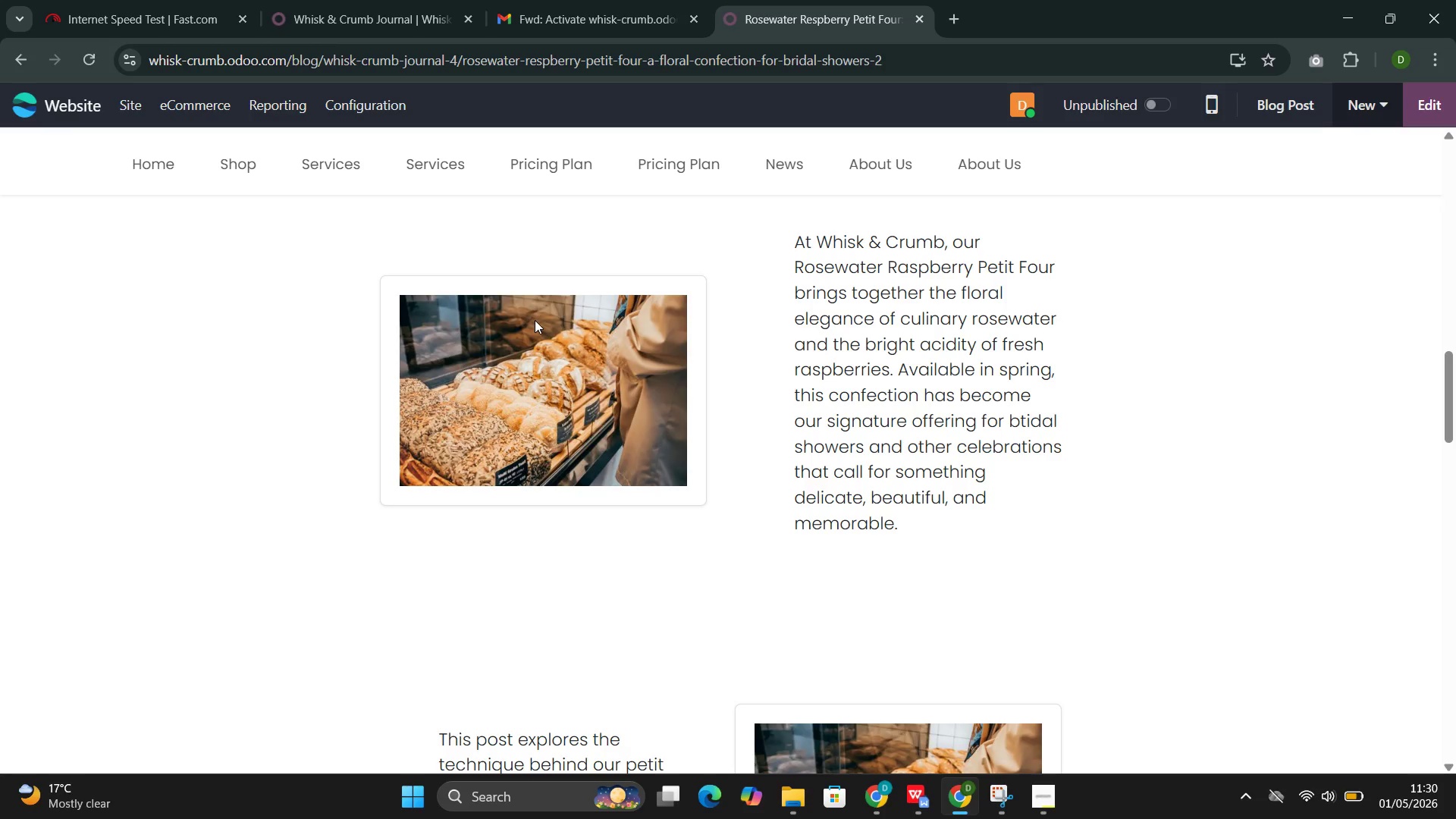 
left_click([1219, 111])
 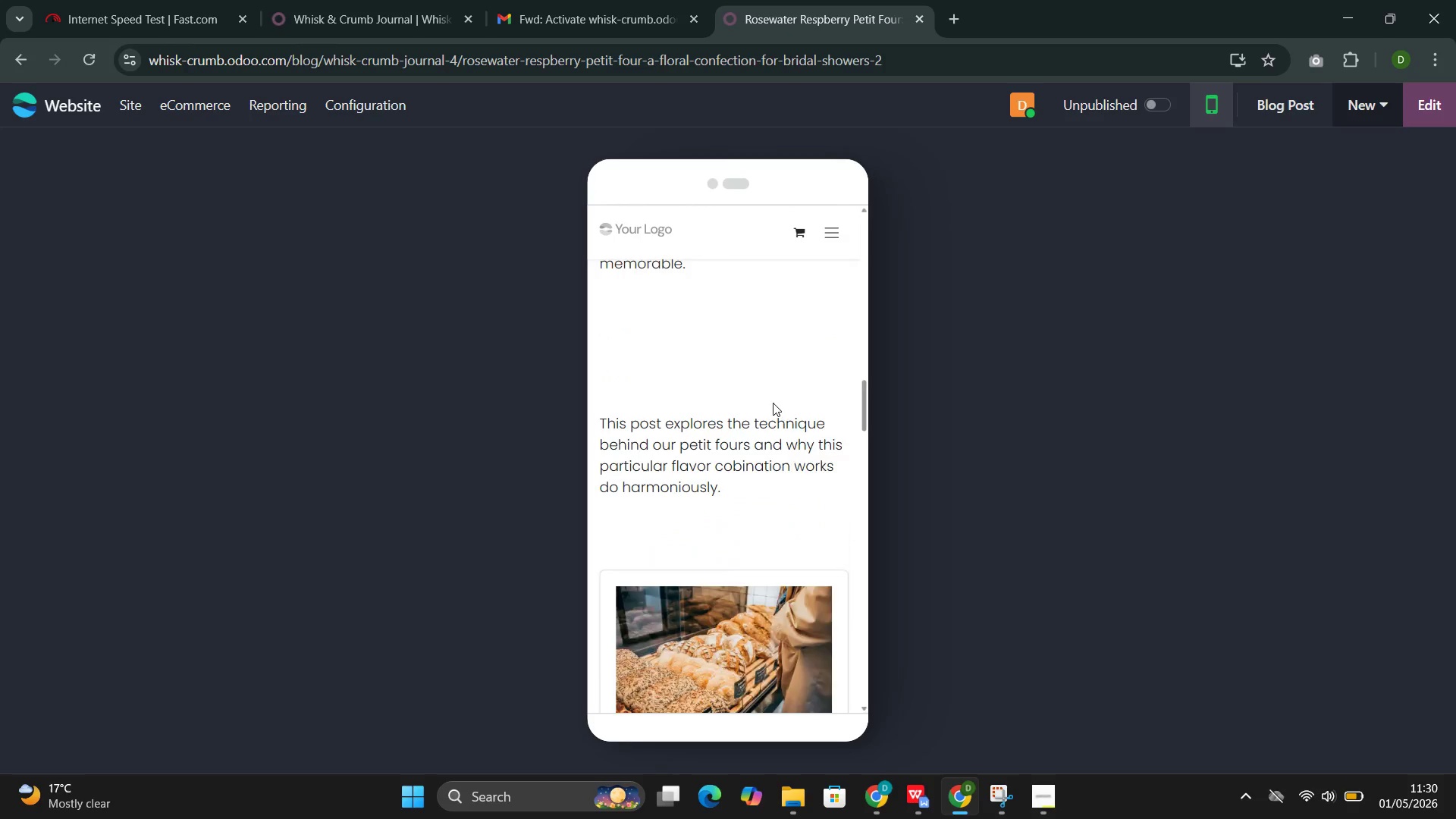 
wait(9.48)
 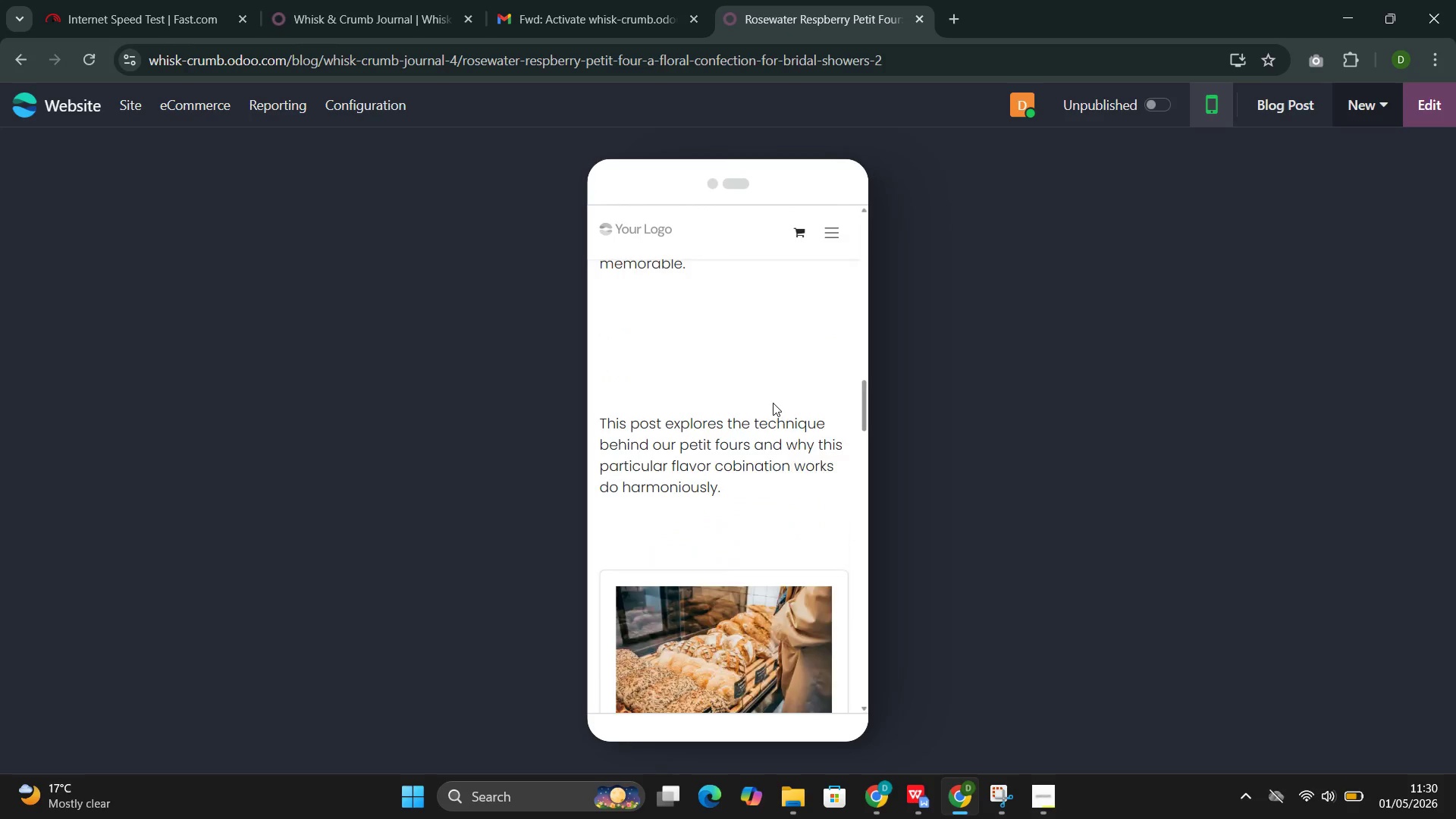 
left_click([1206, 116])
 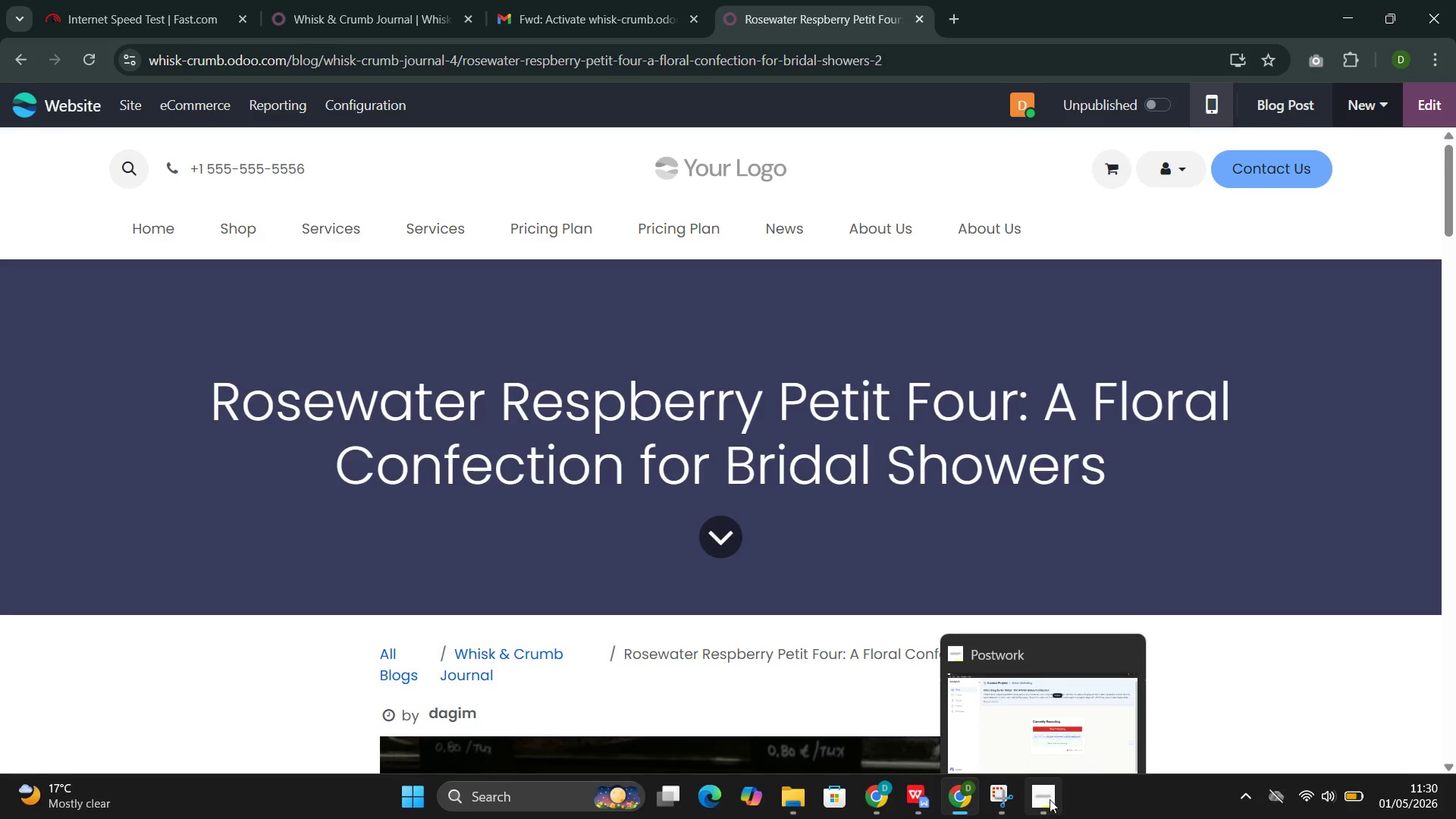 
left_click([1001, 711])